 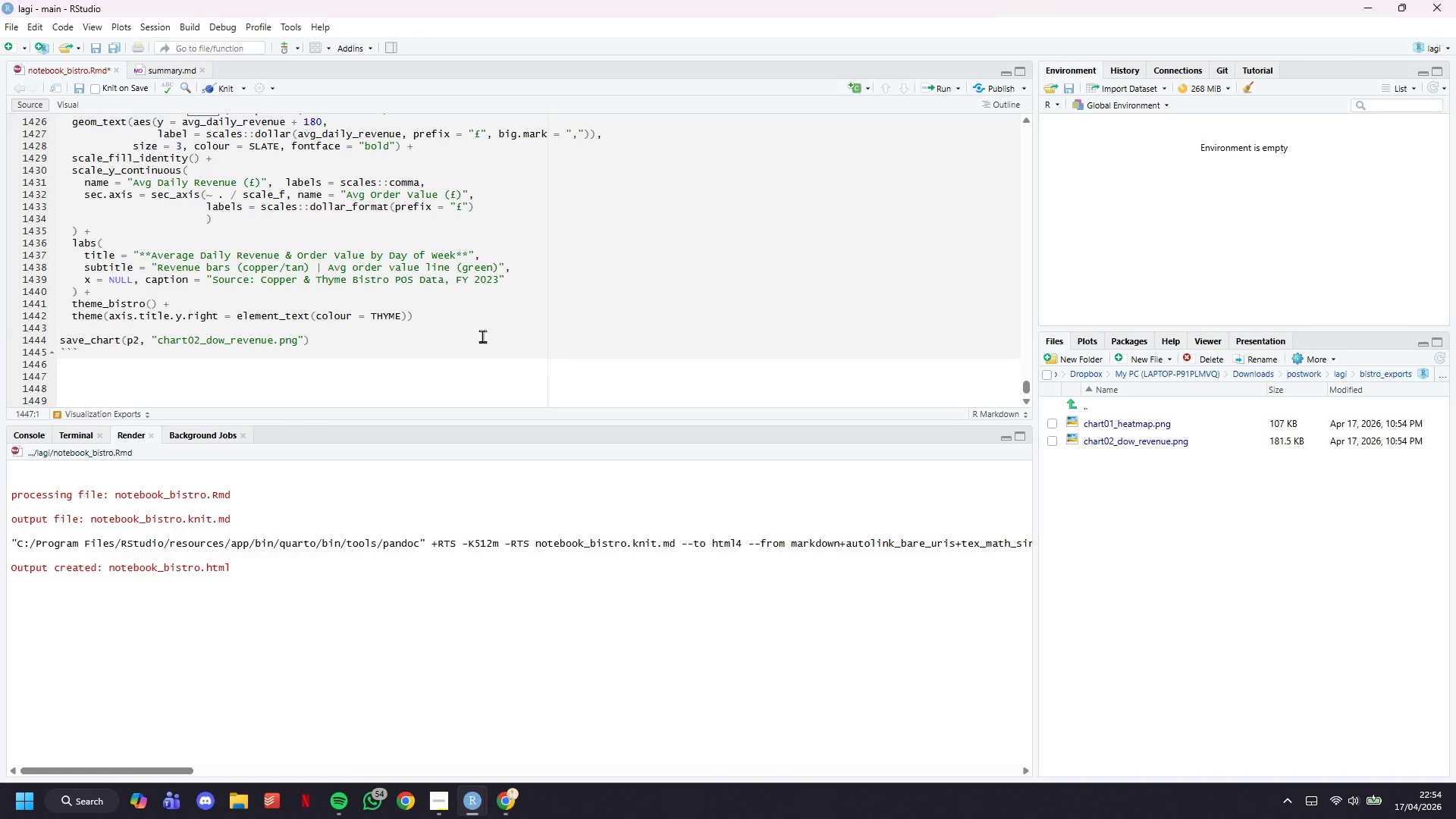 
left_click([226, 89])
 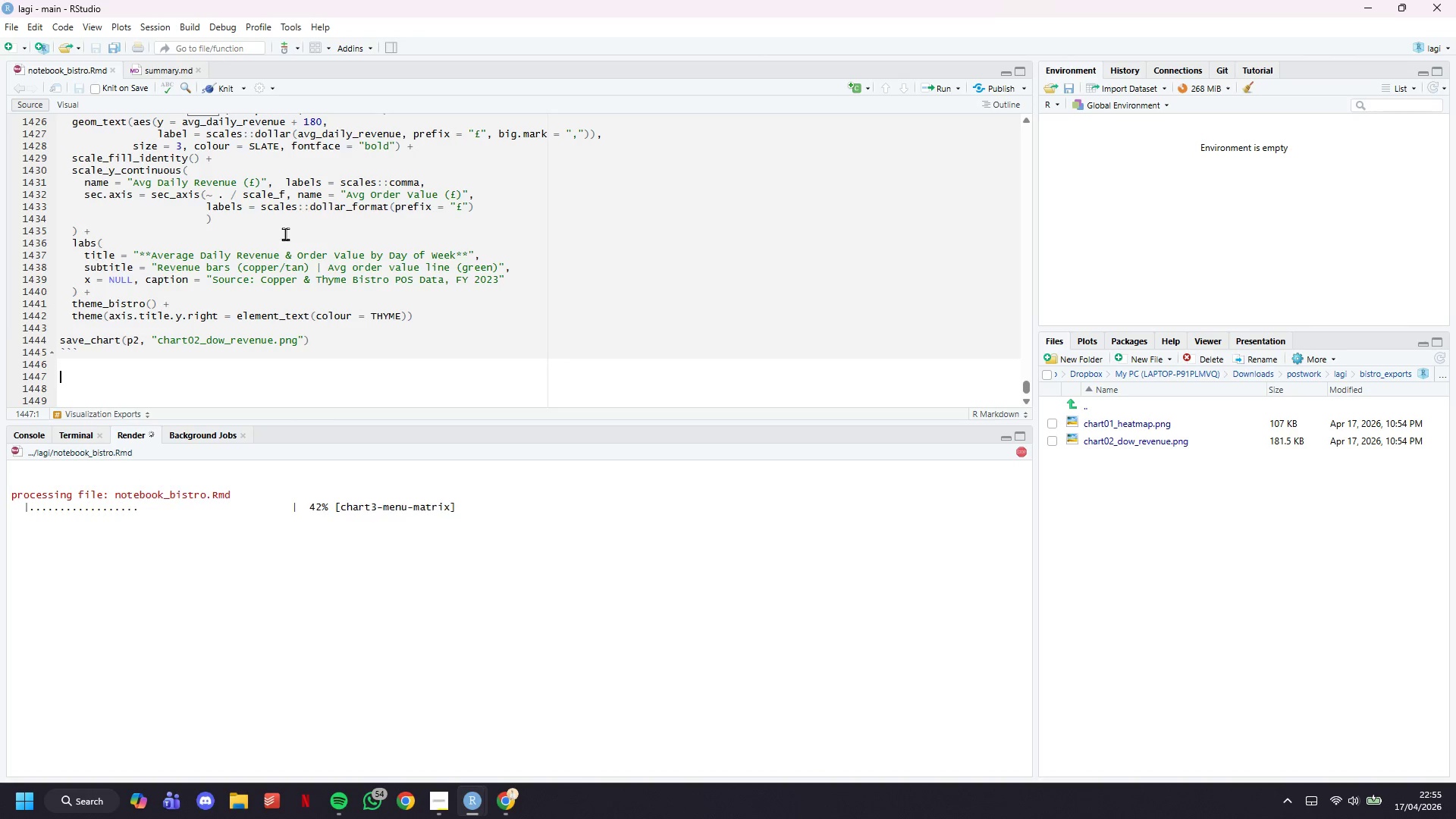 
wait(22.58)
 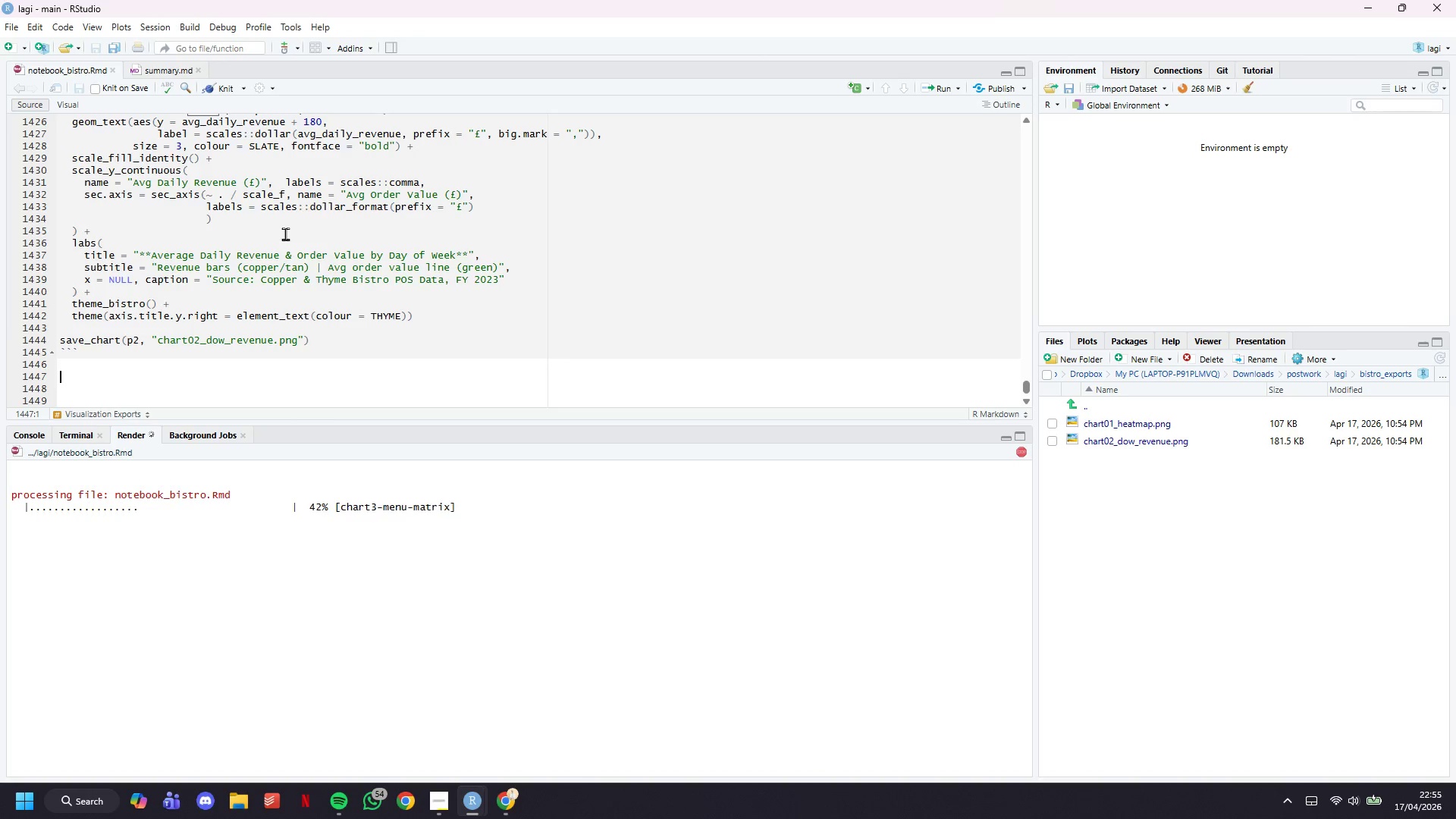 
scroll: coordinate [364, 271], scroll_direction: down, amount: 3.0
 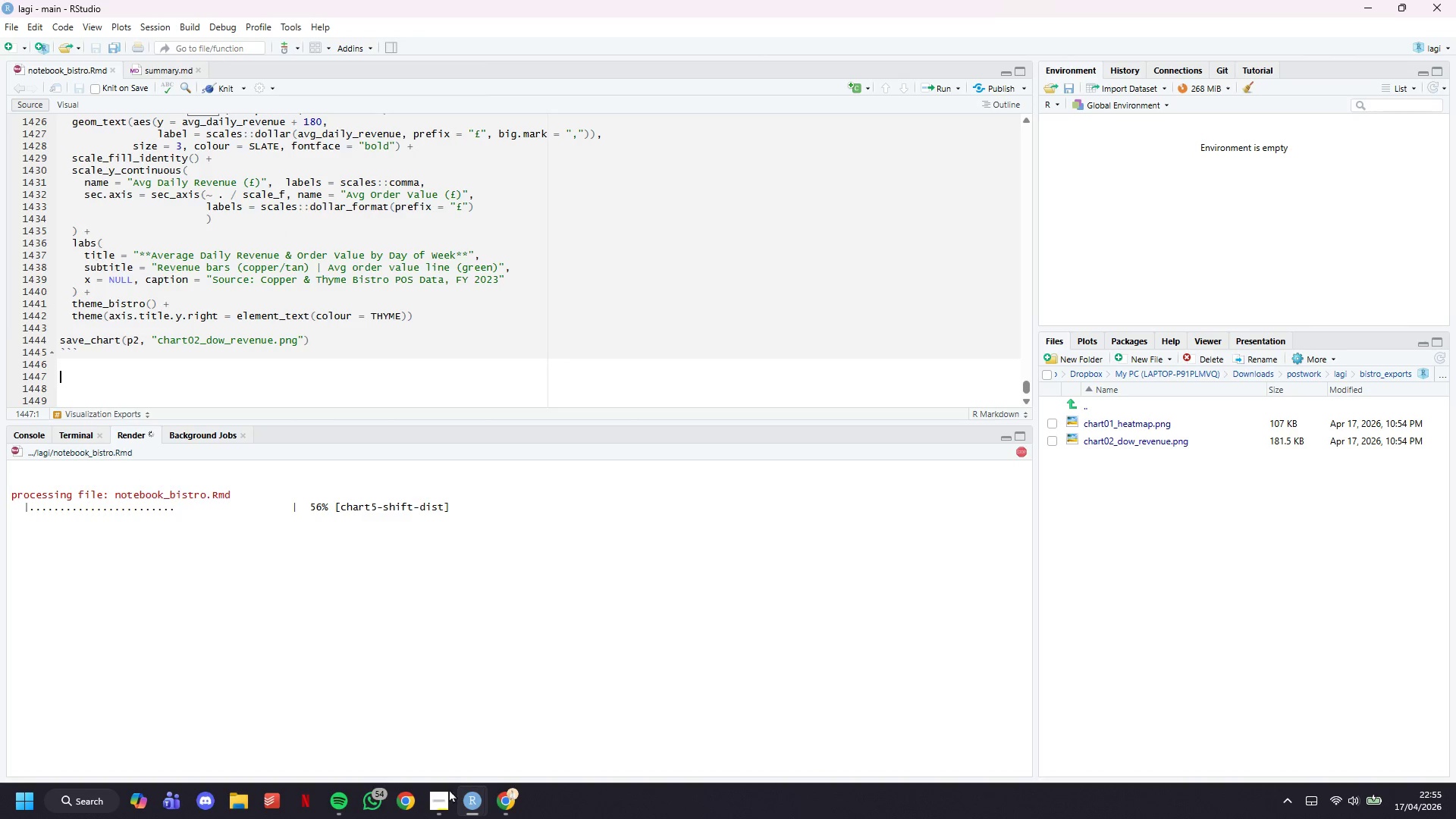 
mouse_move([469, 802])
 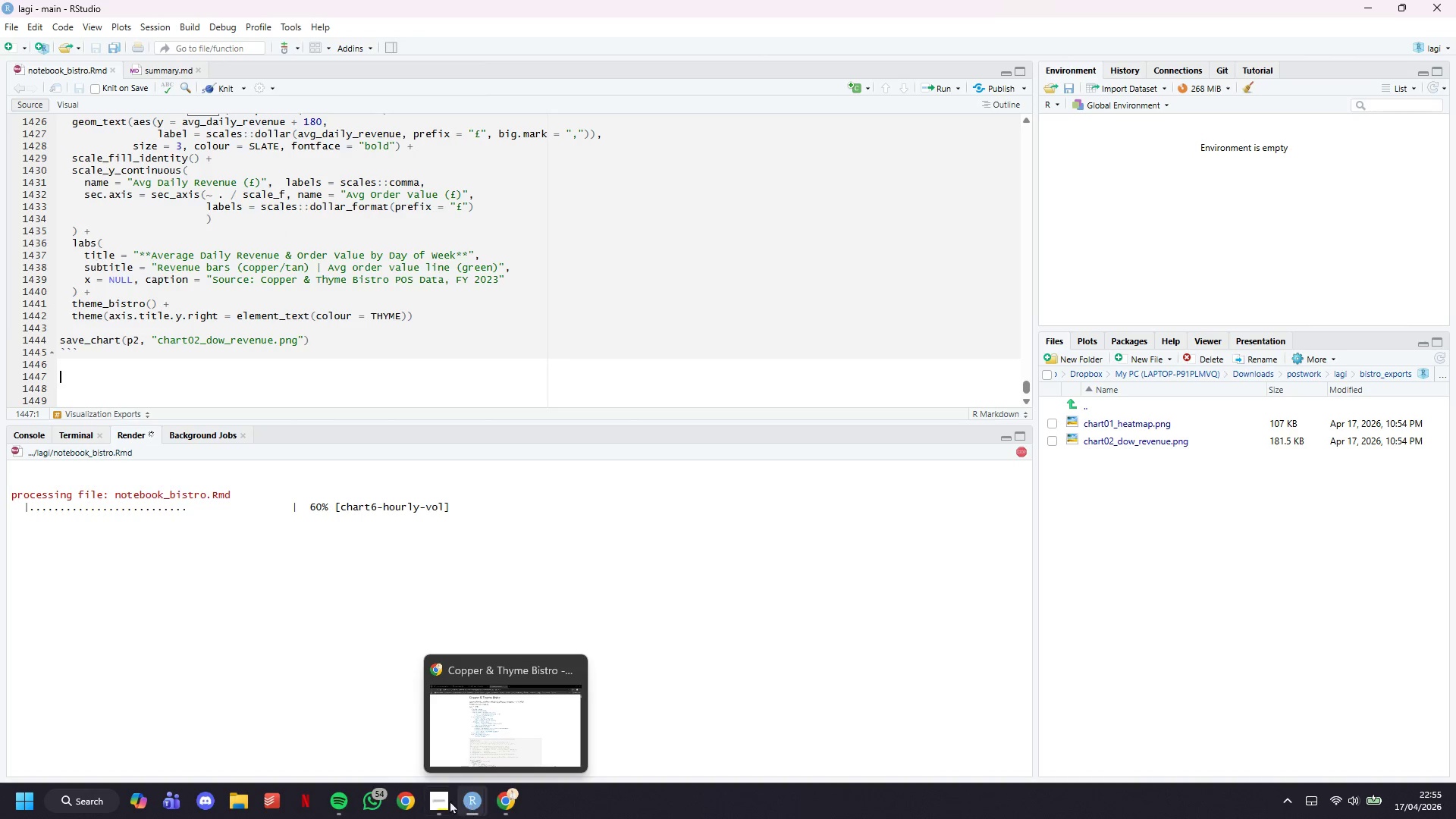 
mouse_move([447, 783])
 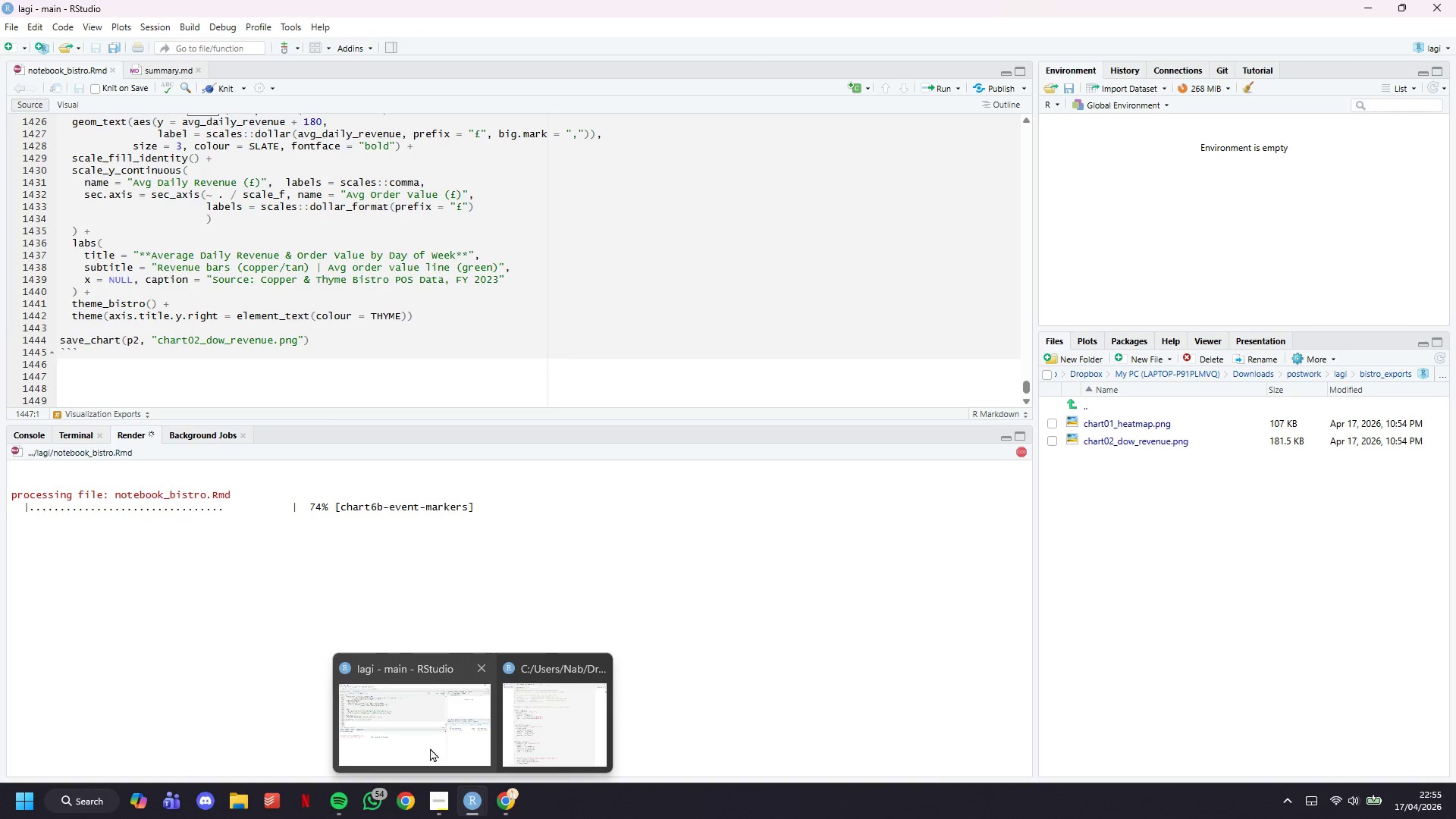 
left_click([428, 745])
 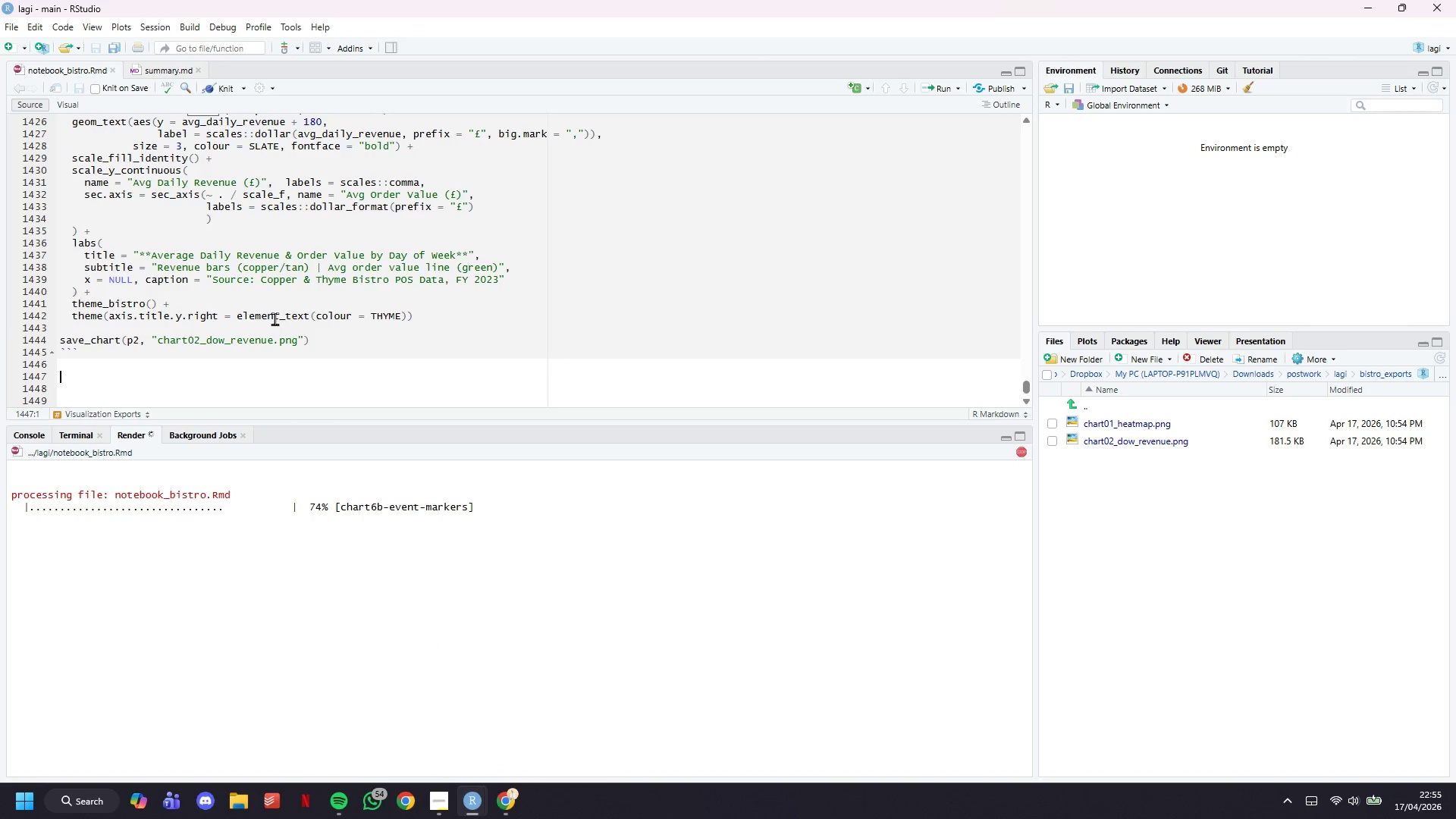 
scroll: coordinate [276, 323], scroll_direction: up, amount: 7.0
 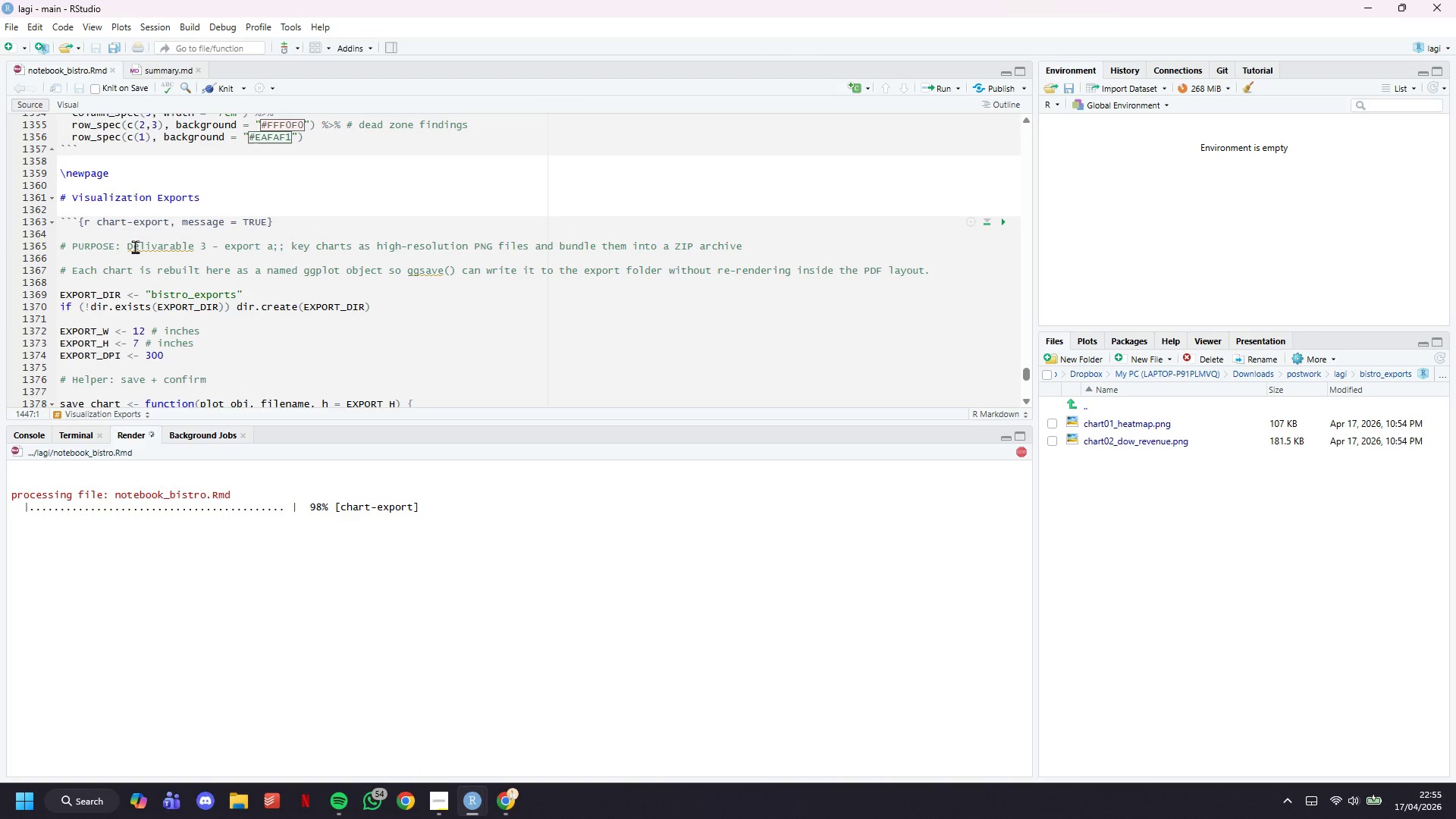 
left_click([288, 245])
 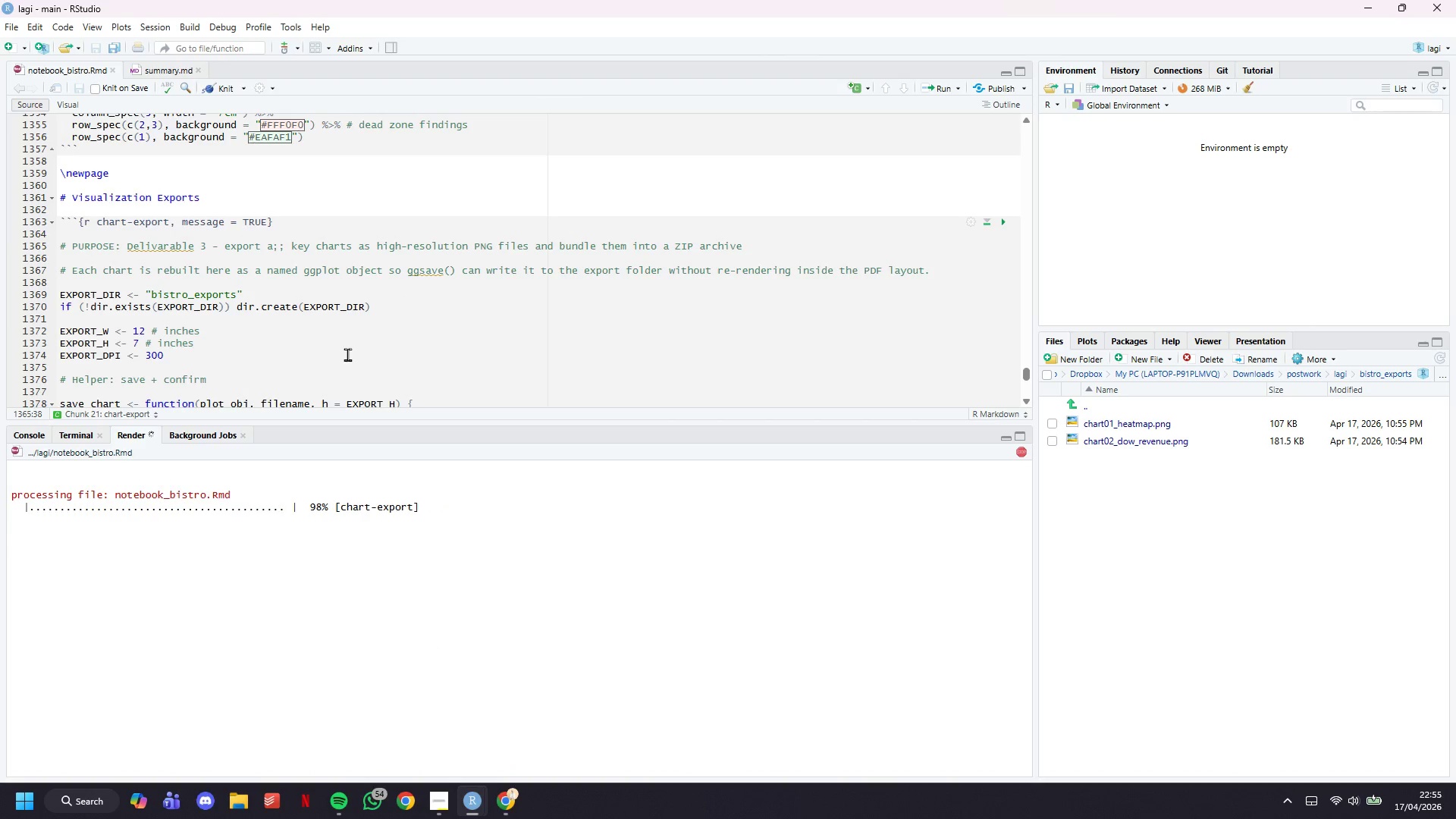 
key(Backspace)
 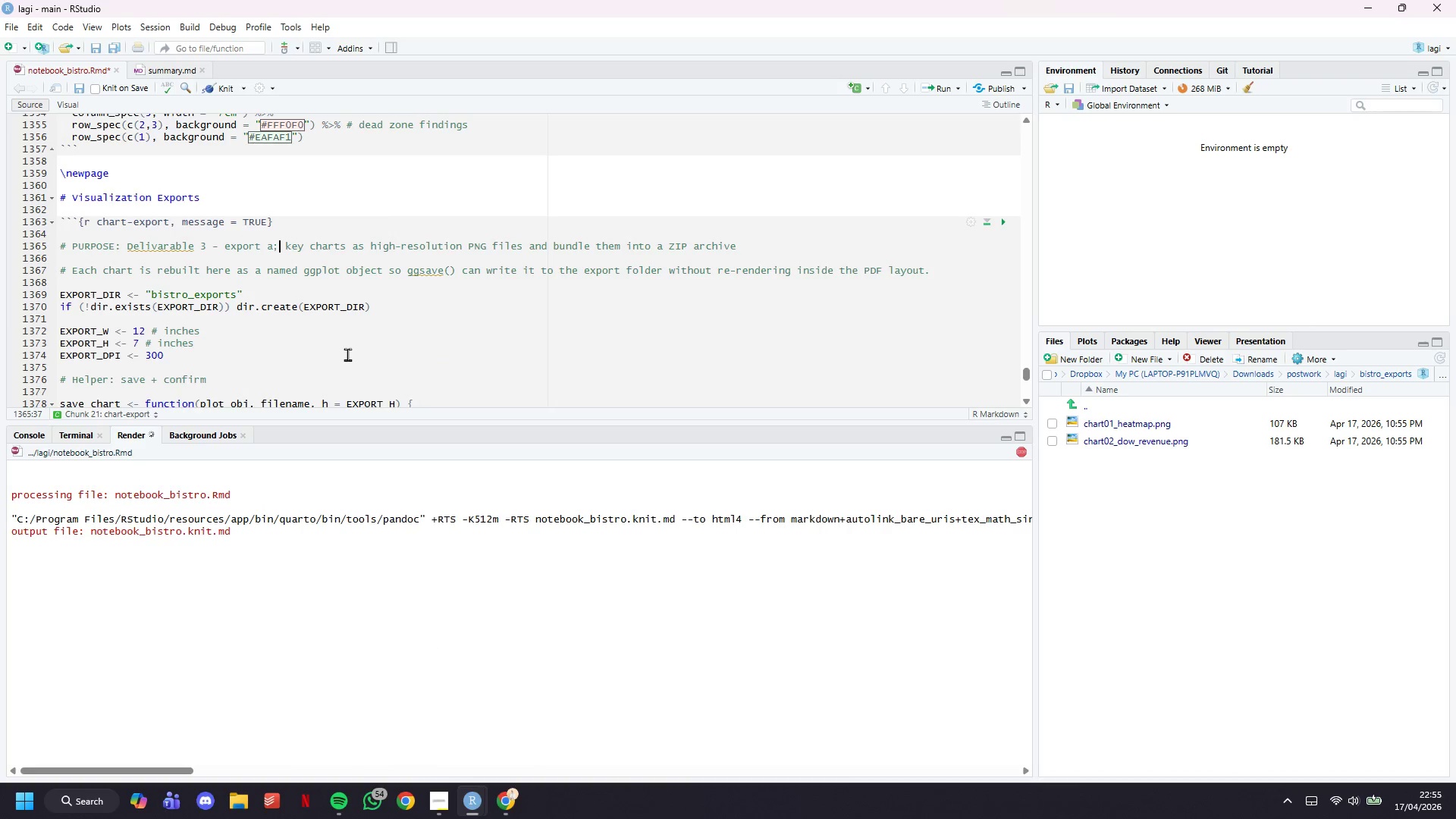 
key(Backspace)
 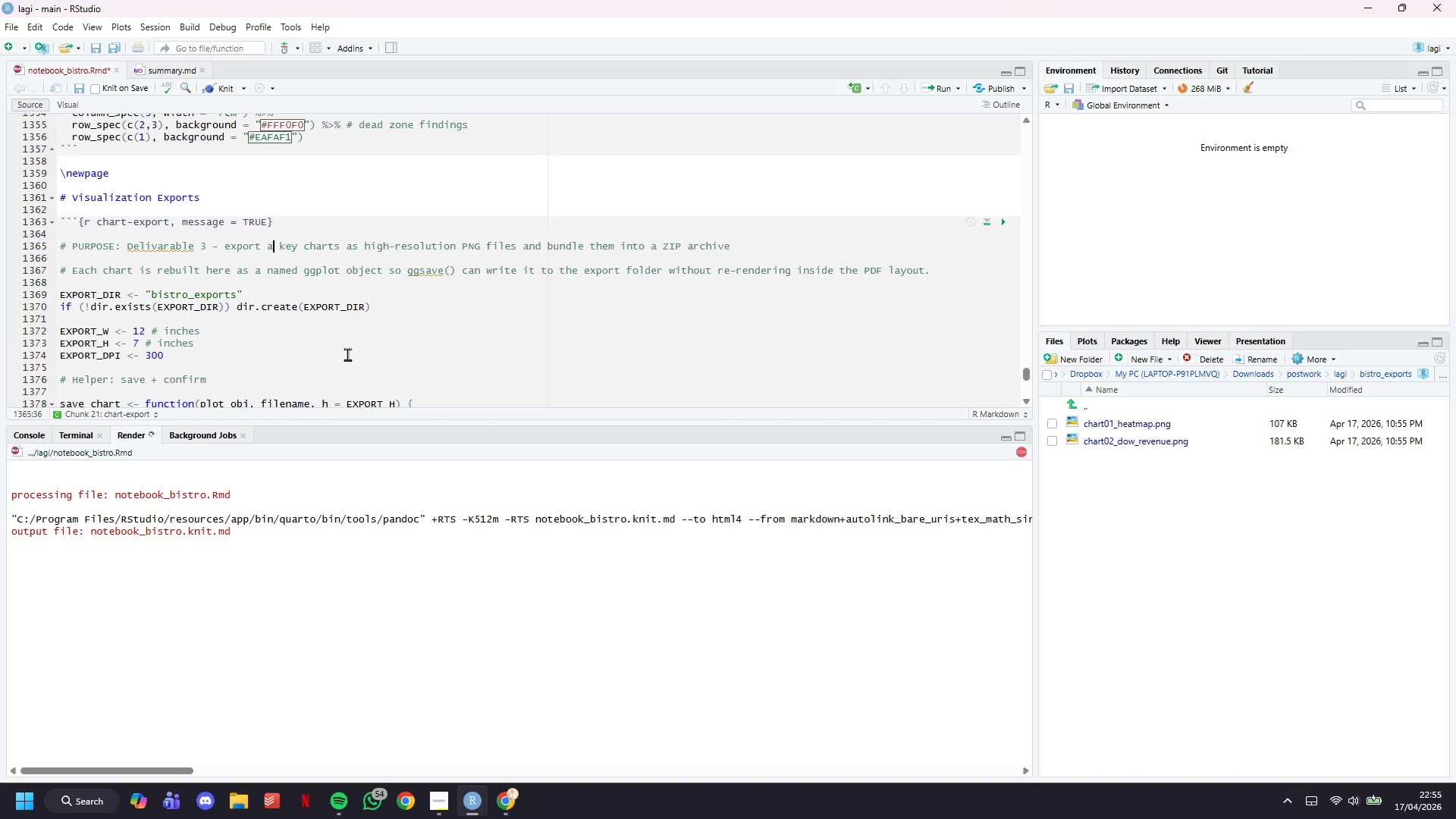 
key(S)
 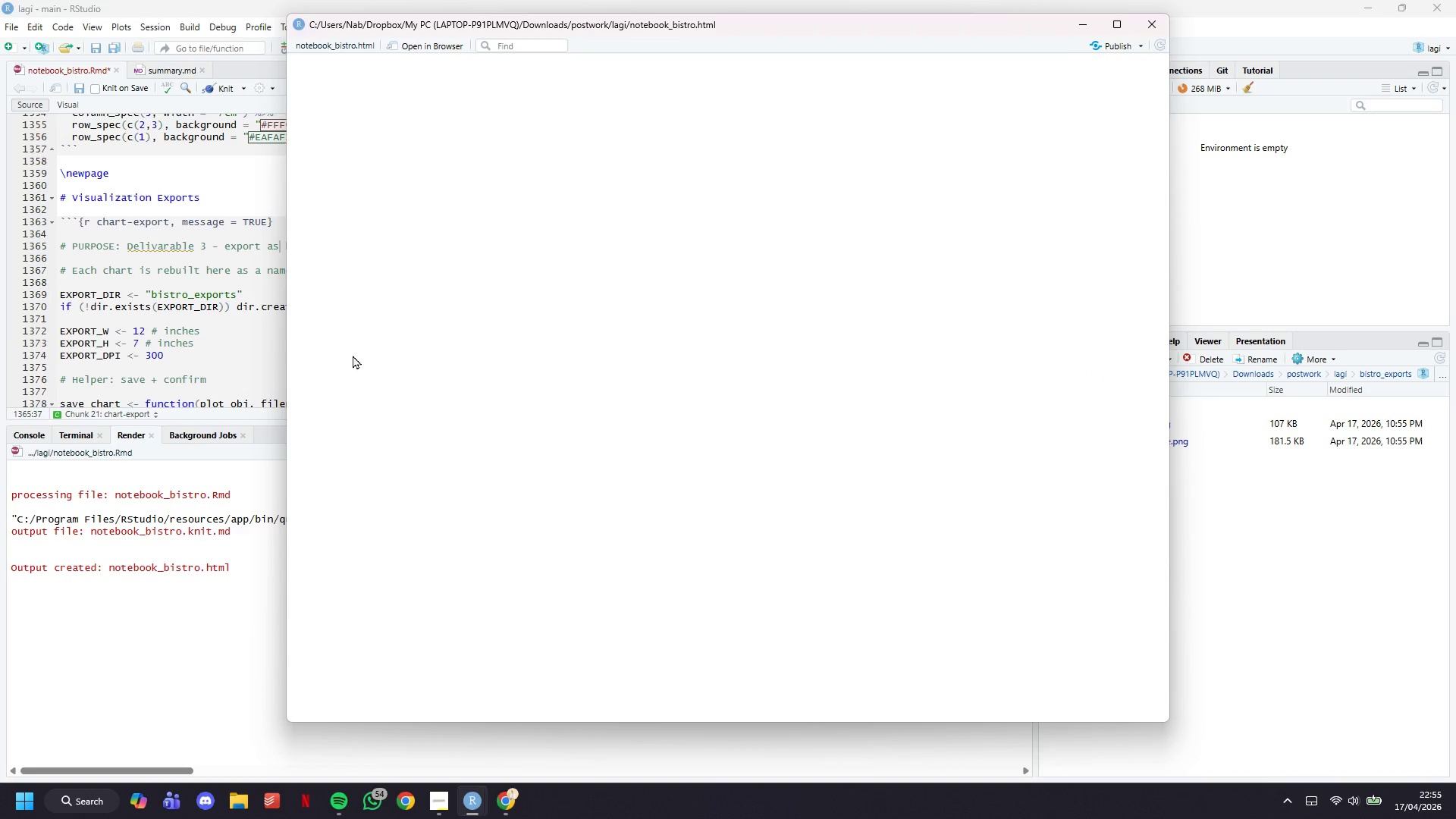 
scroll: coordinate [193, 290], scroll_direction: up, amount: 16.0
 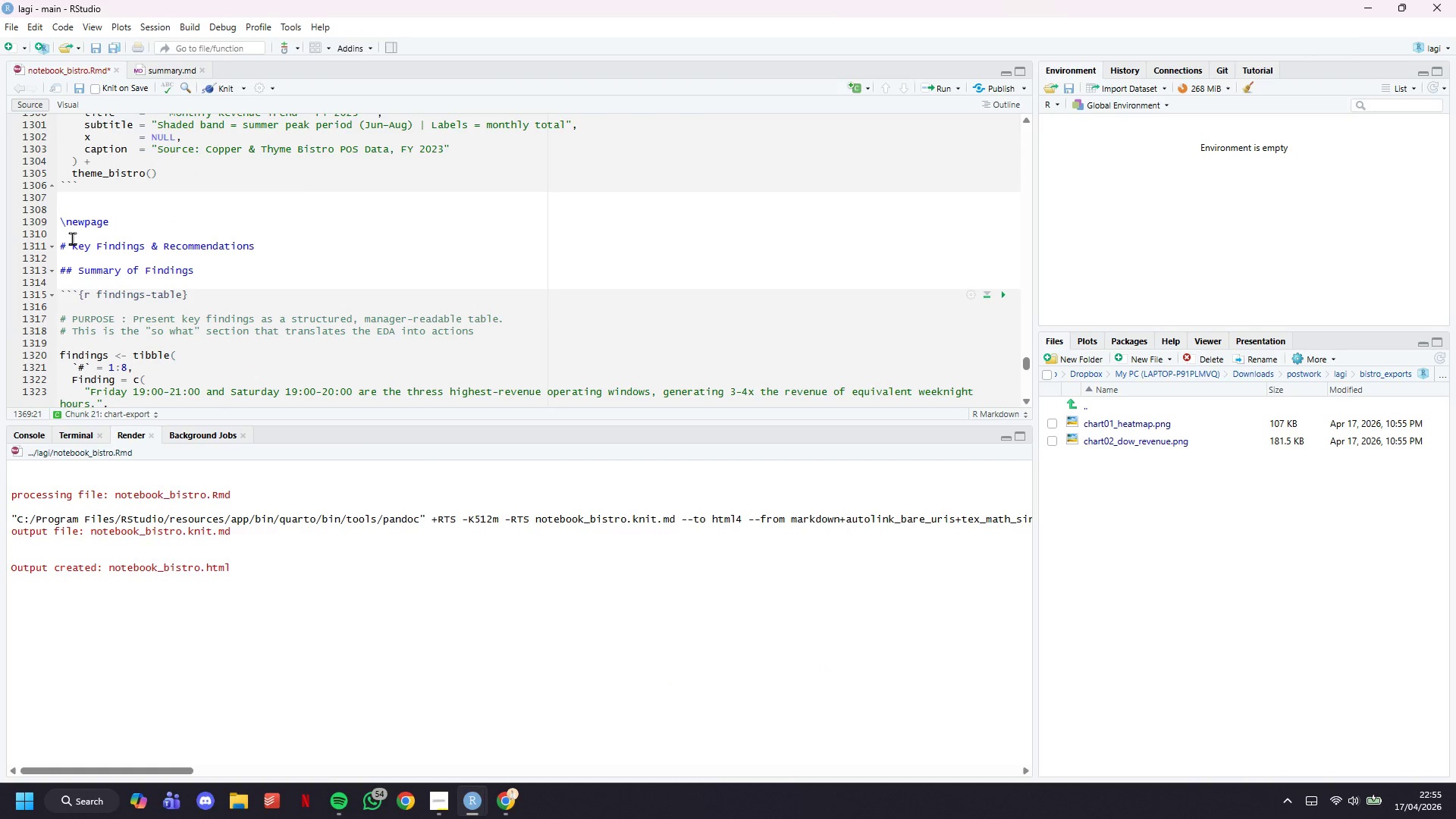 
left_click_drag(start_coordinate=[77, 243], to_coordinate=[87, 247])
 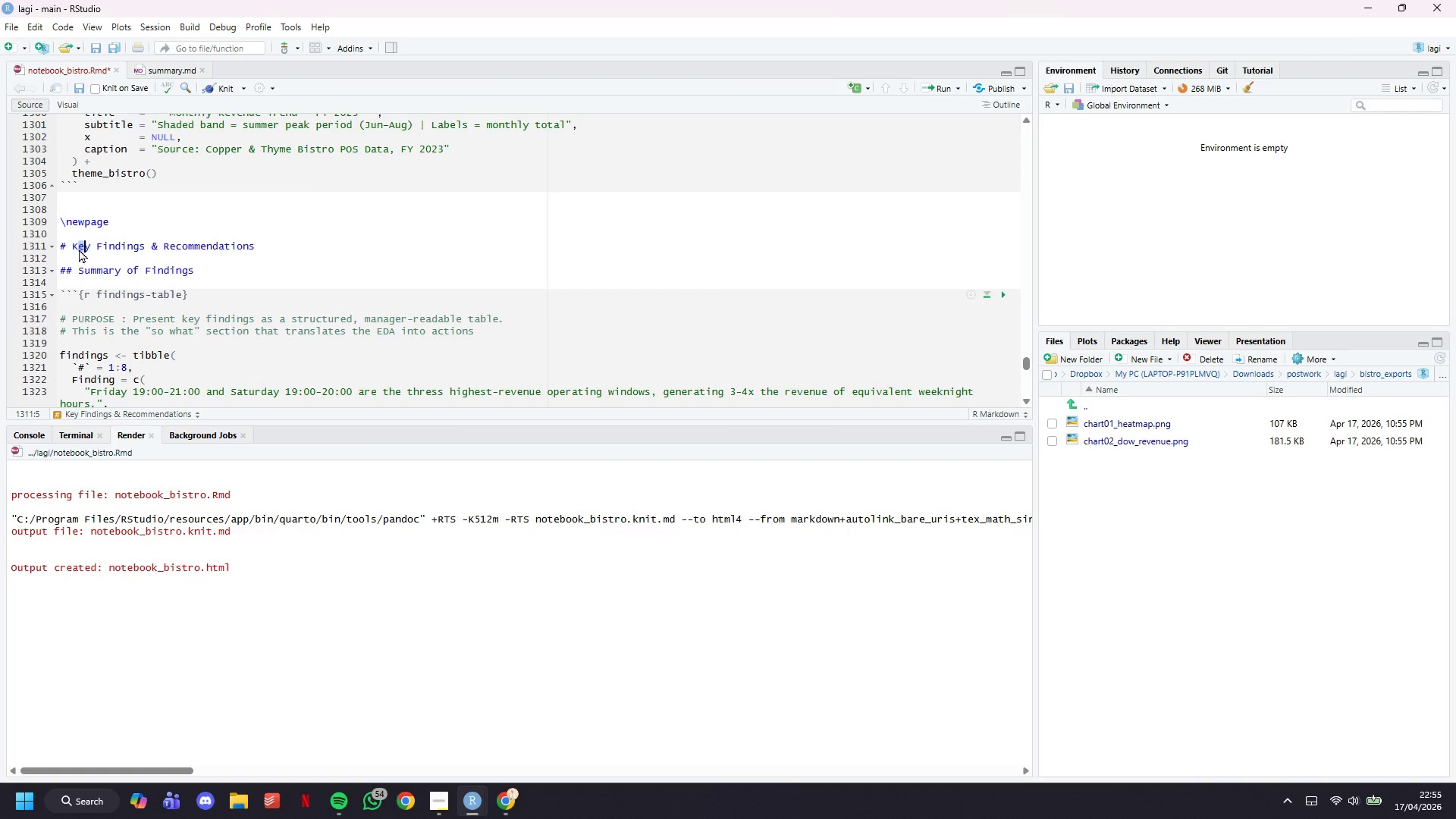 
left_click([79, 249])
 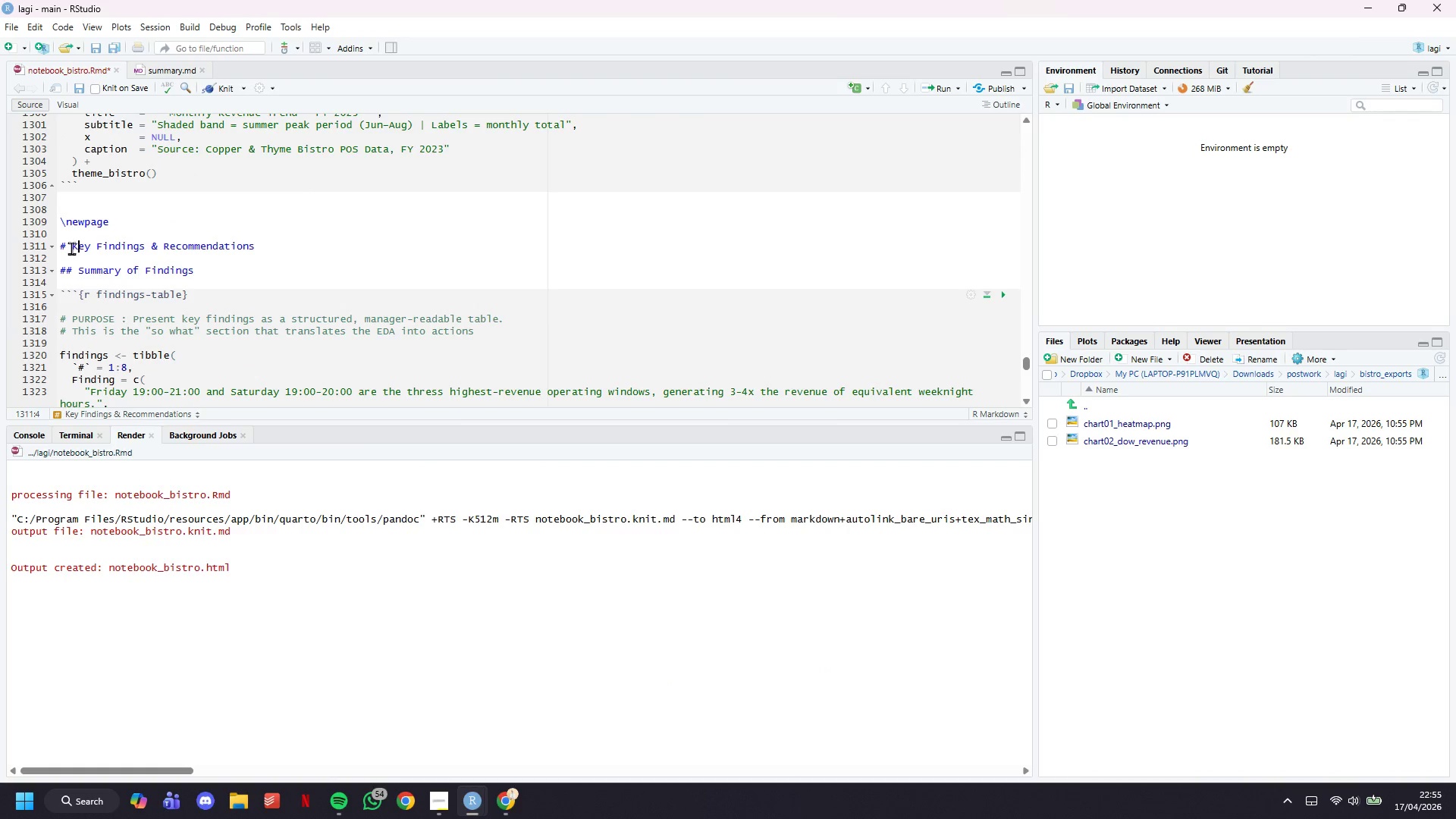 
left_click_drag(start_coordinate=[71, 248], to_coordinate=[264, 251])
 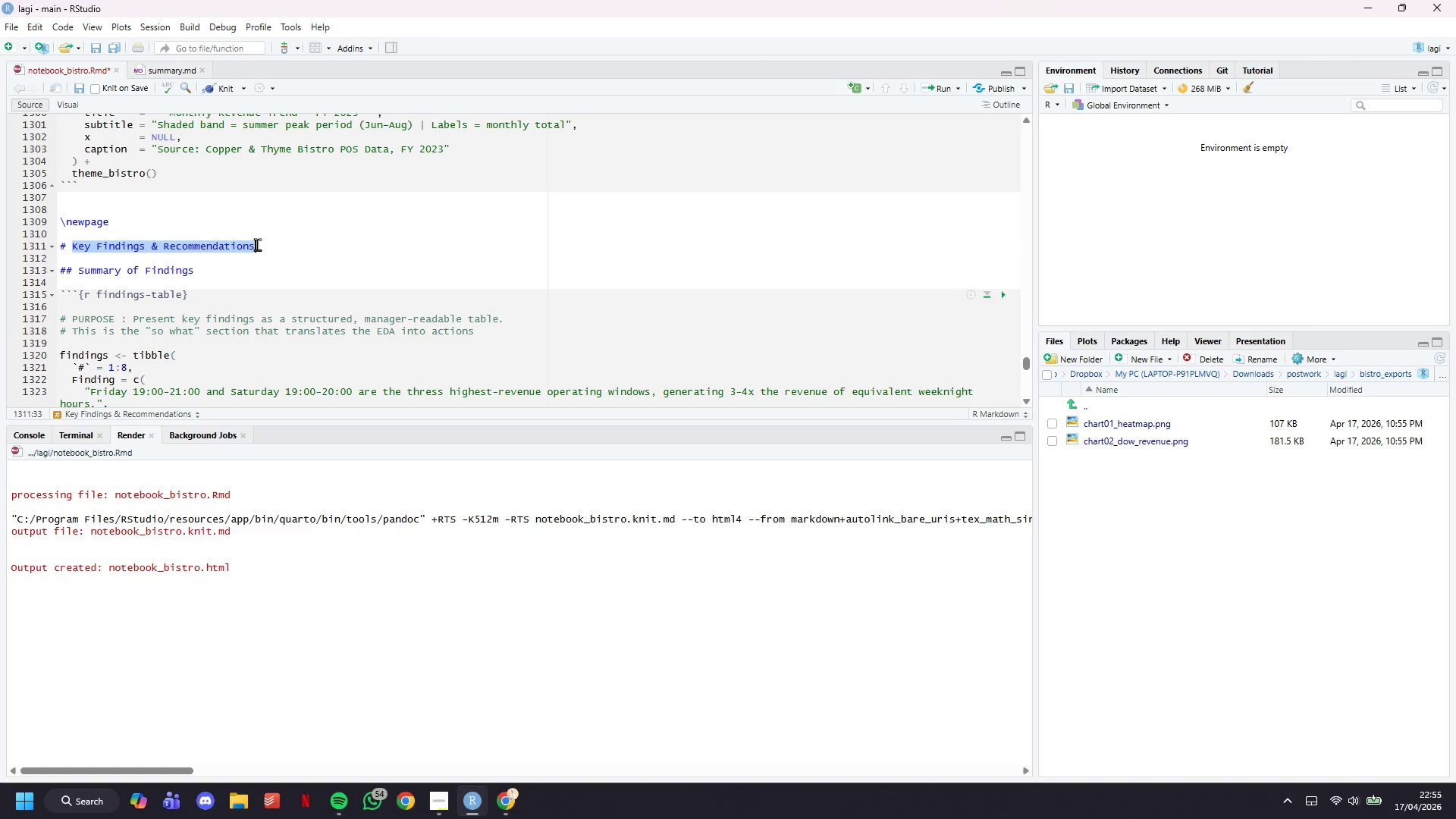 
key(Control+C)
 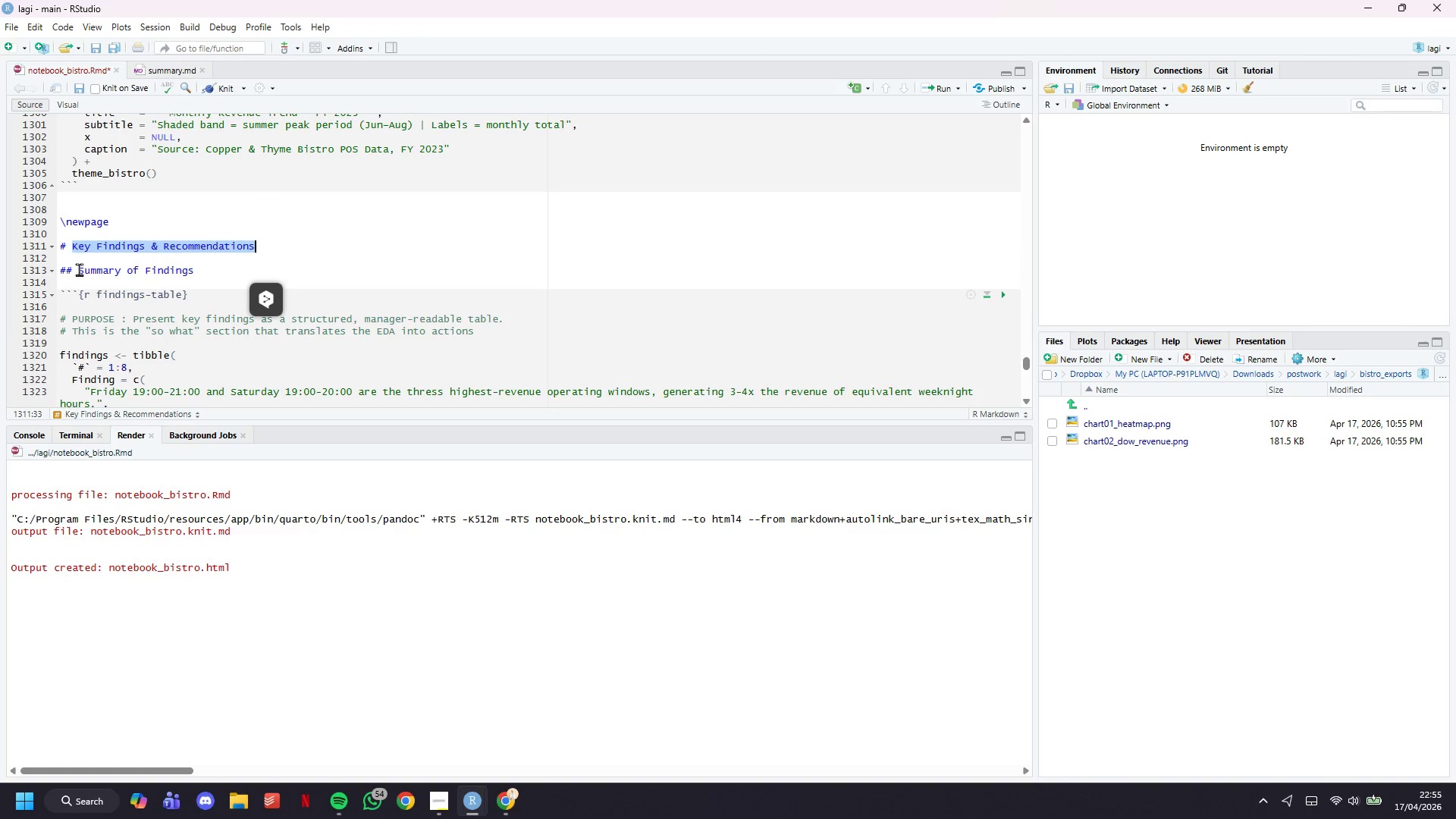 
left_click_drag(start_coordinate=[77, 269], to_coordinate=[196, 269])
 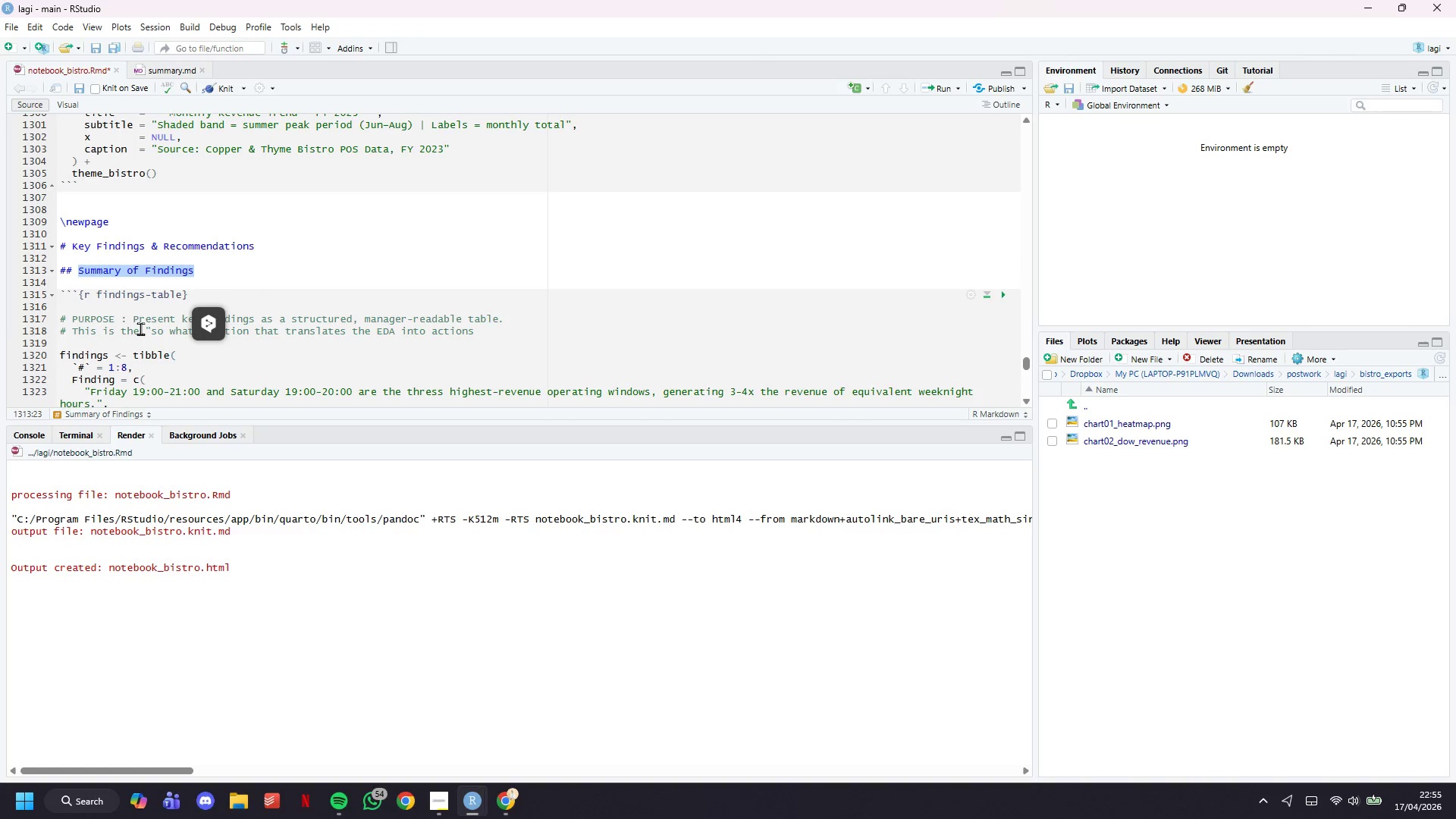 
key(Control+C)
 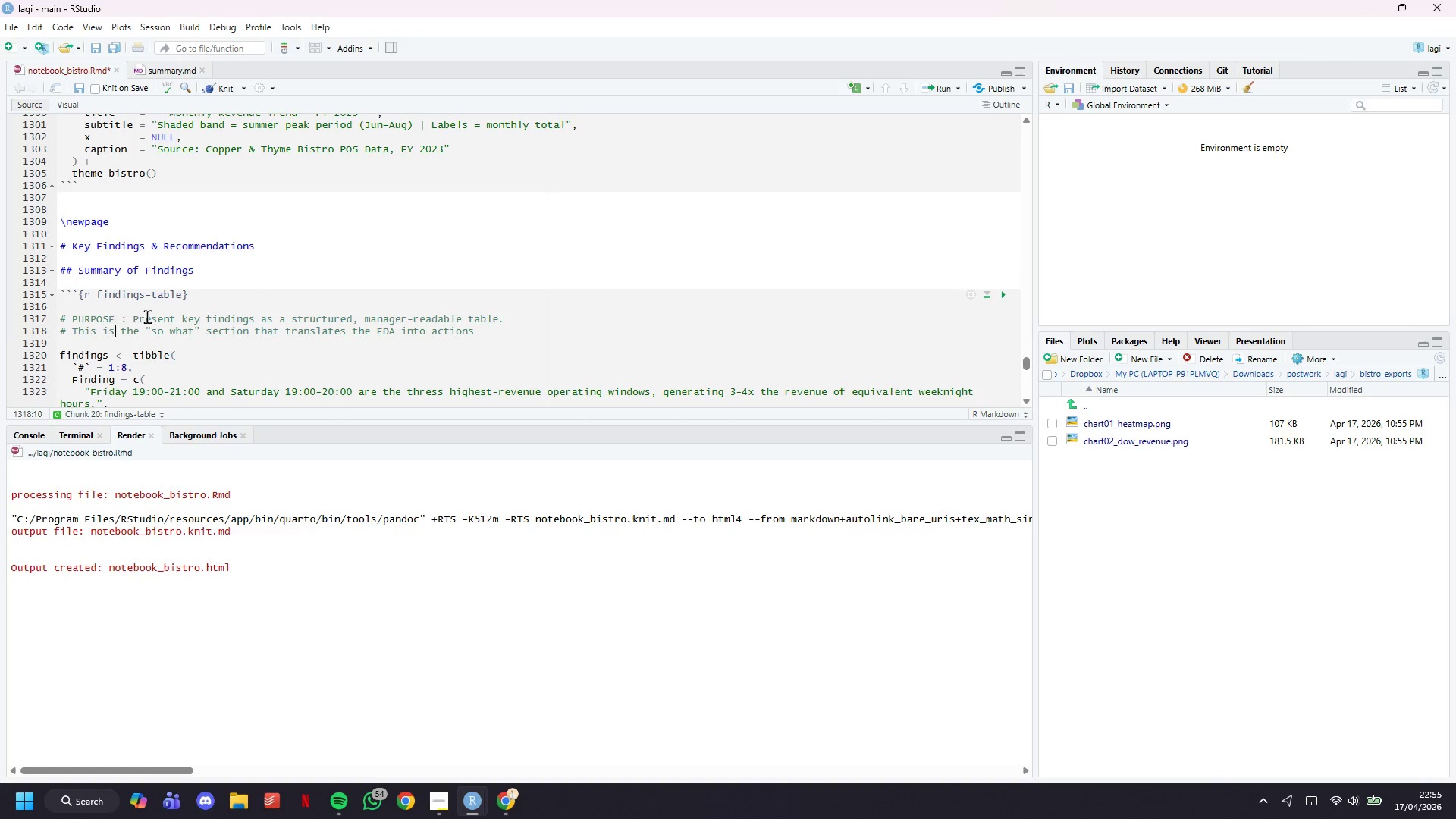 
left_click_drag(start_coordinate=[130, 315], to_coordinate=[510, 315])
 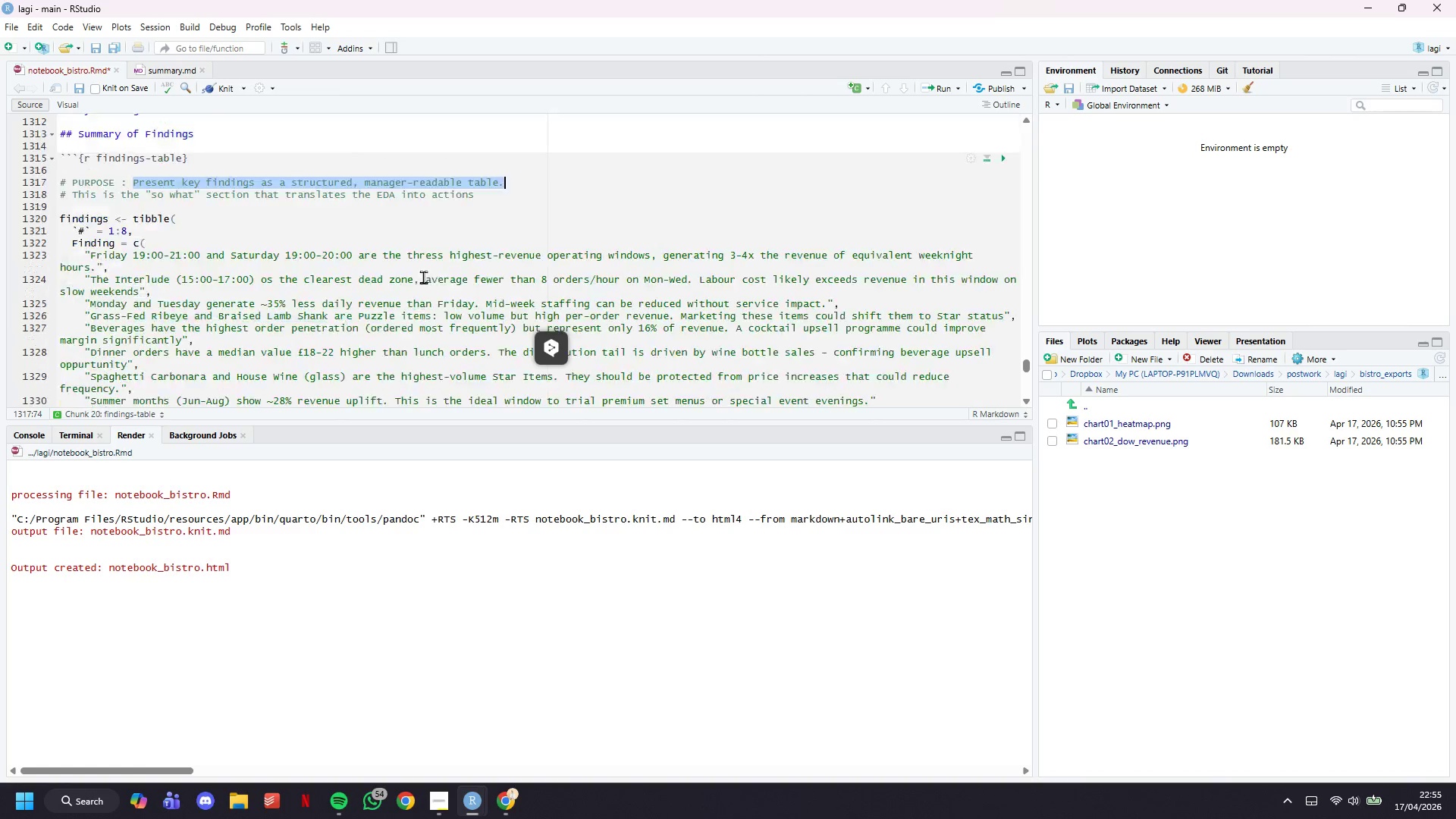 
key(Control+C)
 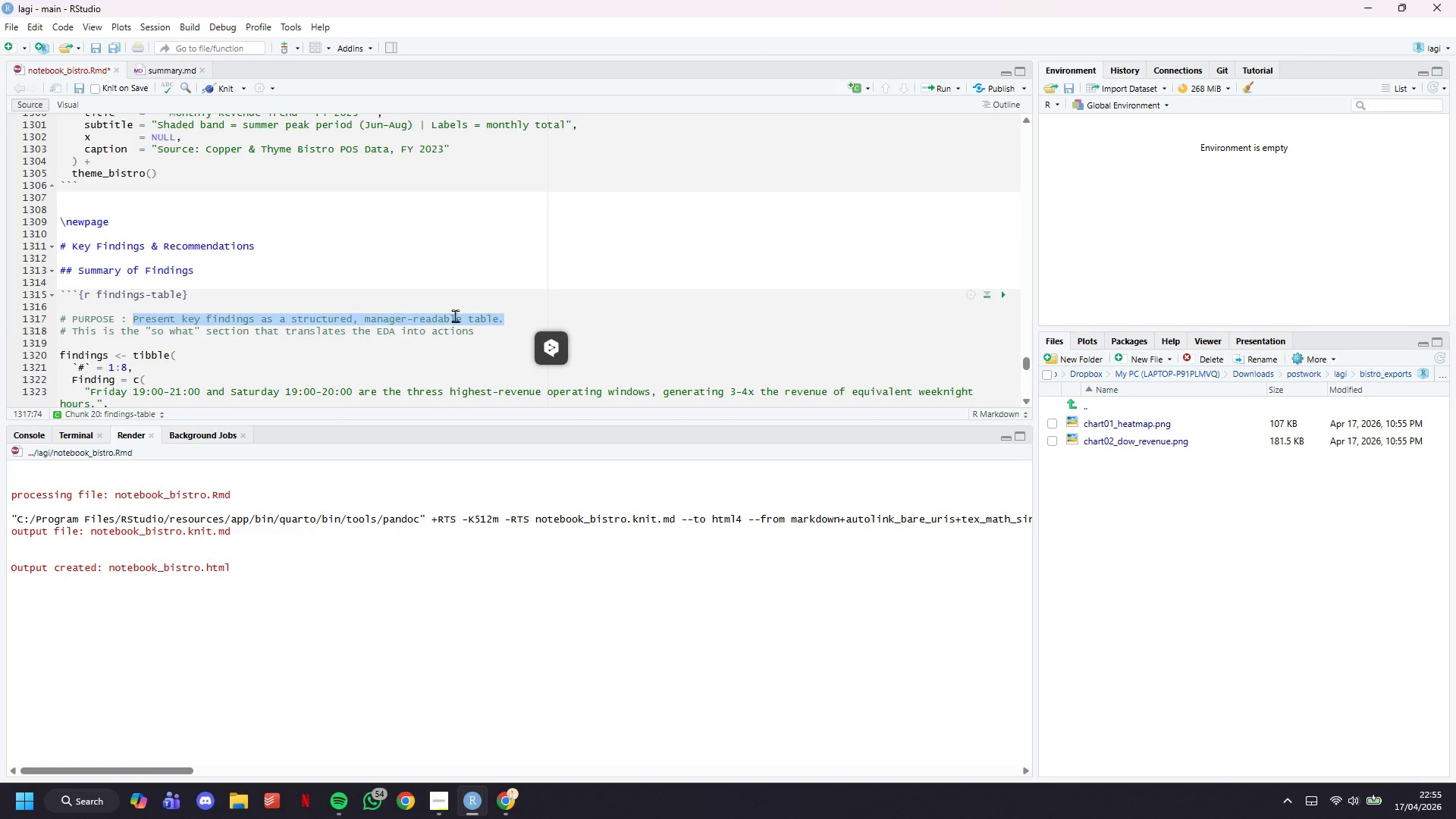 
scroll: coordinate [422, 289], scroll_direction: down, amount: 20.0
 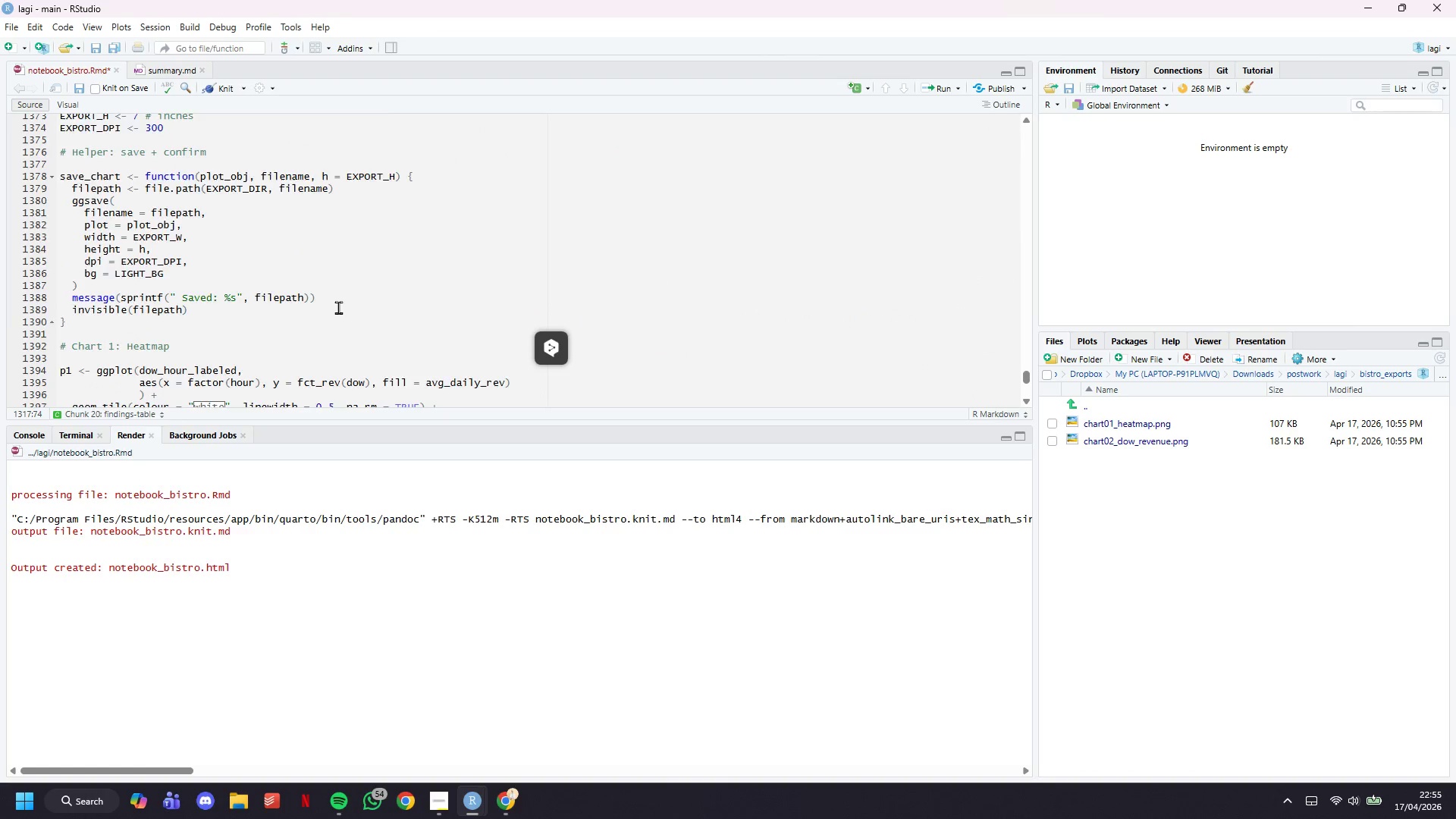 
left_click([271, 314])
 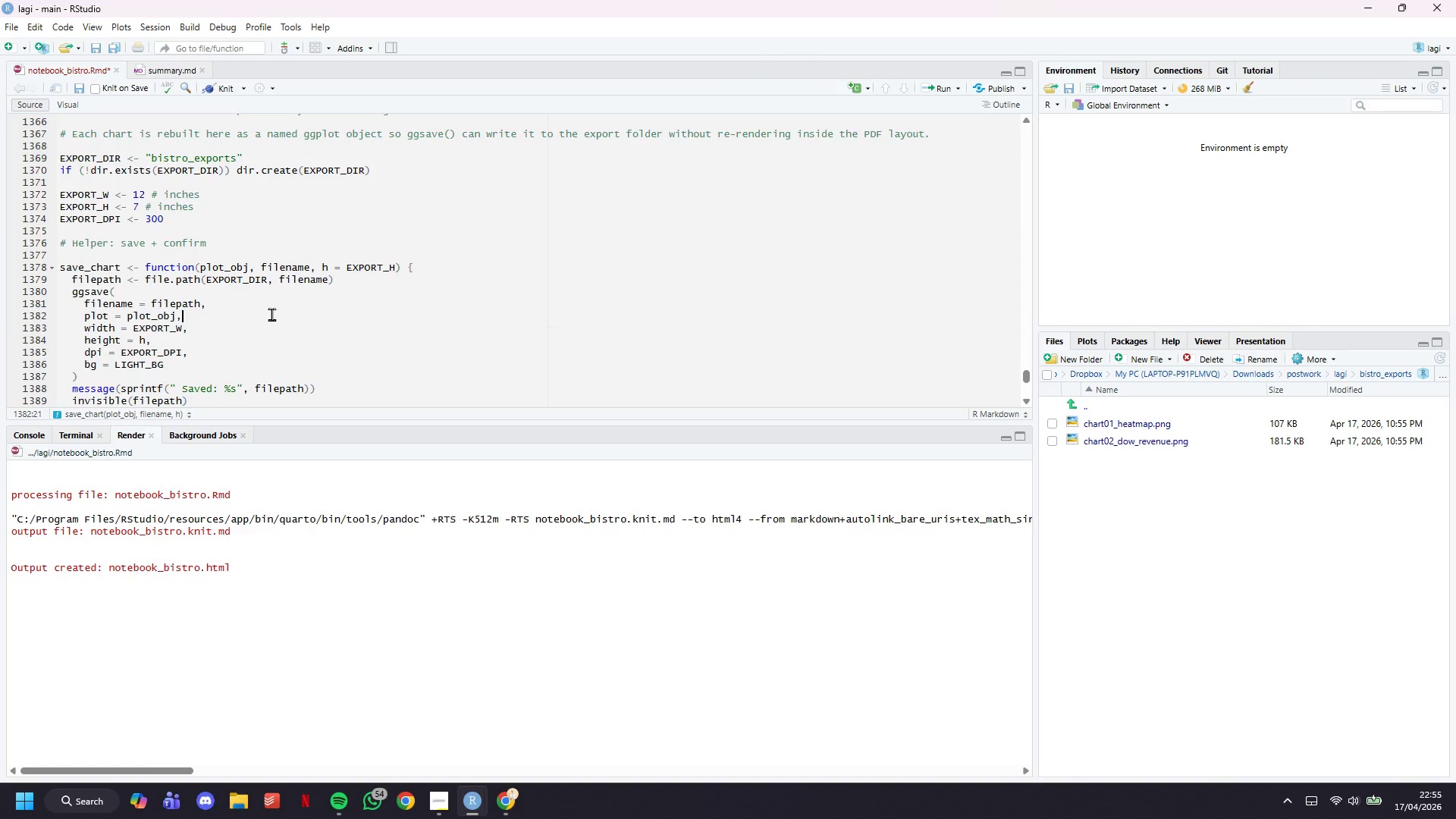 
scroll: coordinate [271, 314], scroll_direction: up, amount: 5.0
 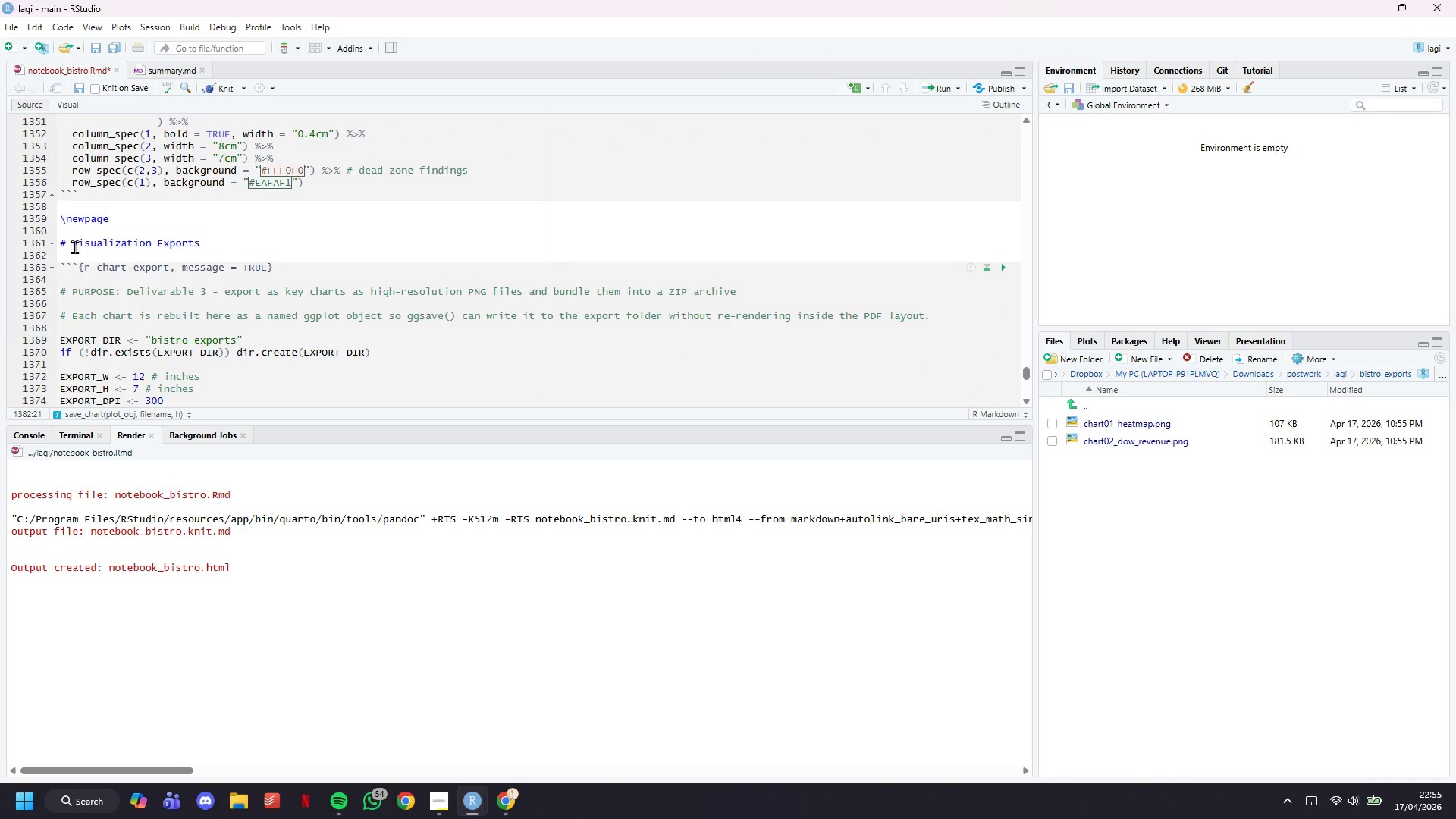 
left_click_drag(start_coordinate=[70, 243], to_coordinate=[241, 243])
 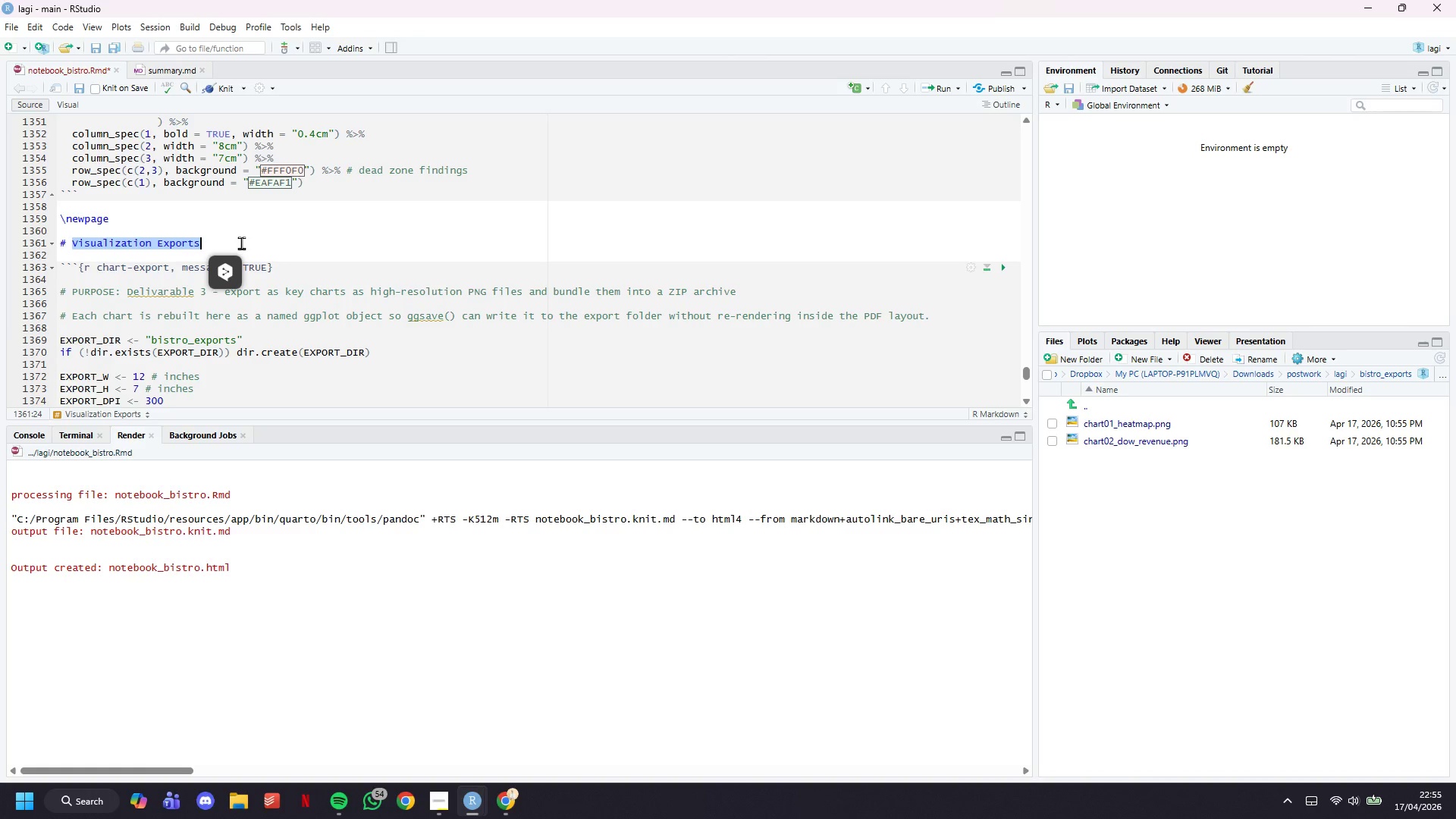 
key(Control+C)
 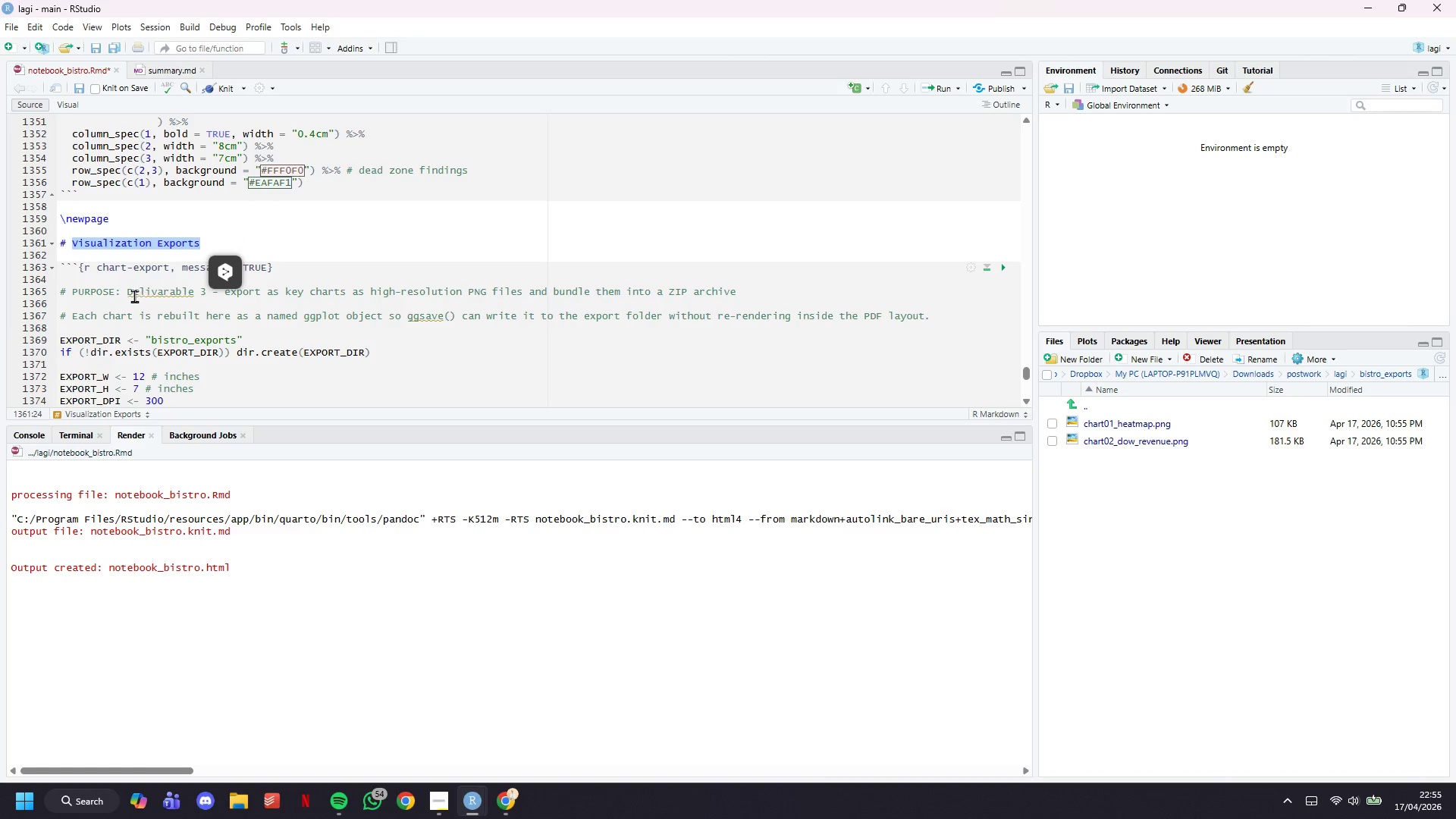 
left_click_drag(start_coordinate=[130, 294], to_coordinate=[769, 296])
 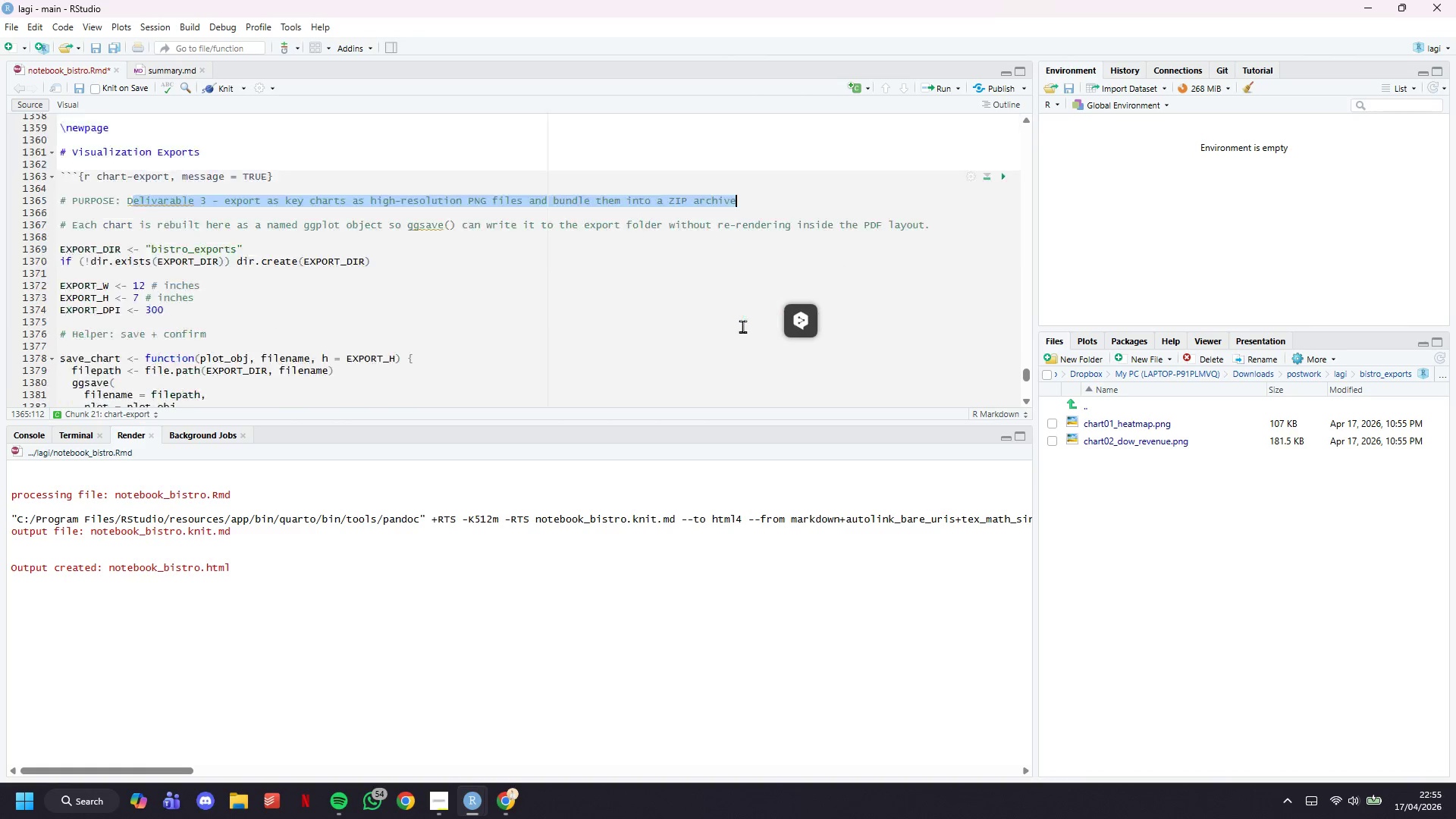 
key(Control+C)
 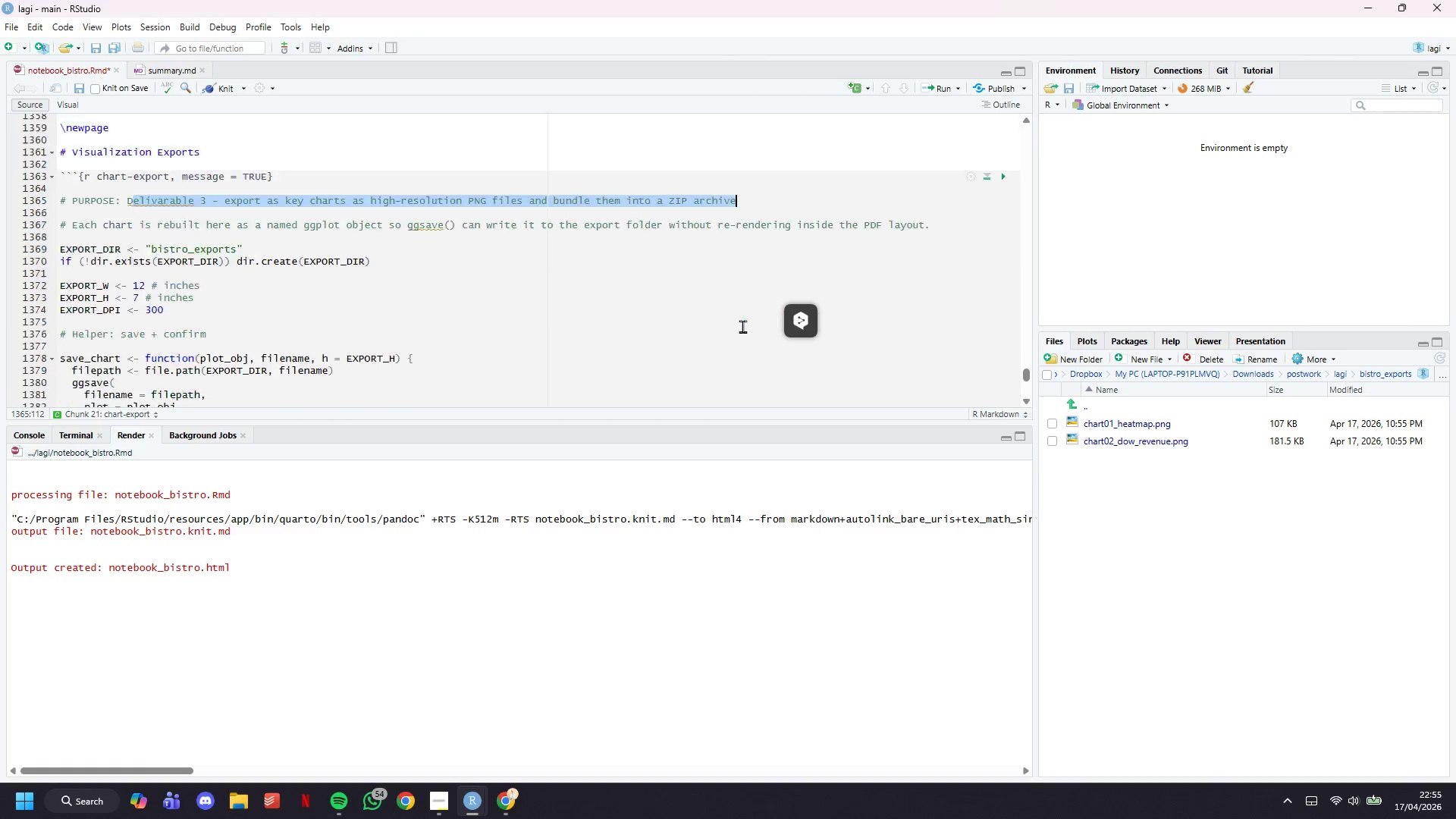 
scroll: coordinate [563, 372], scroll_direction: down, amount: 24.0
 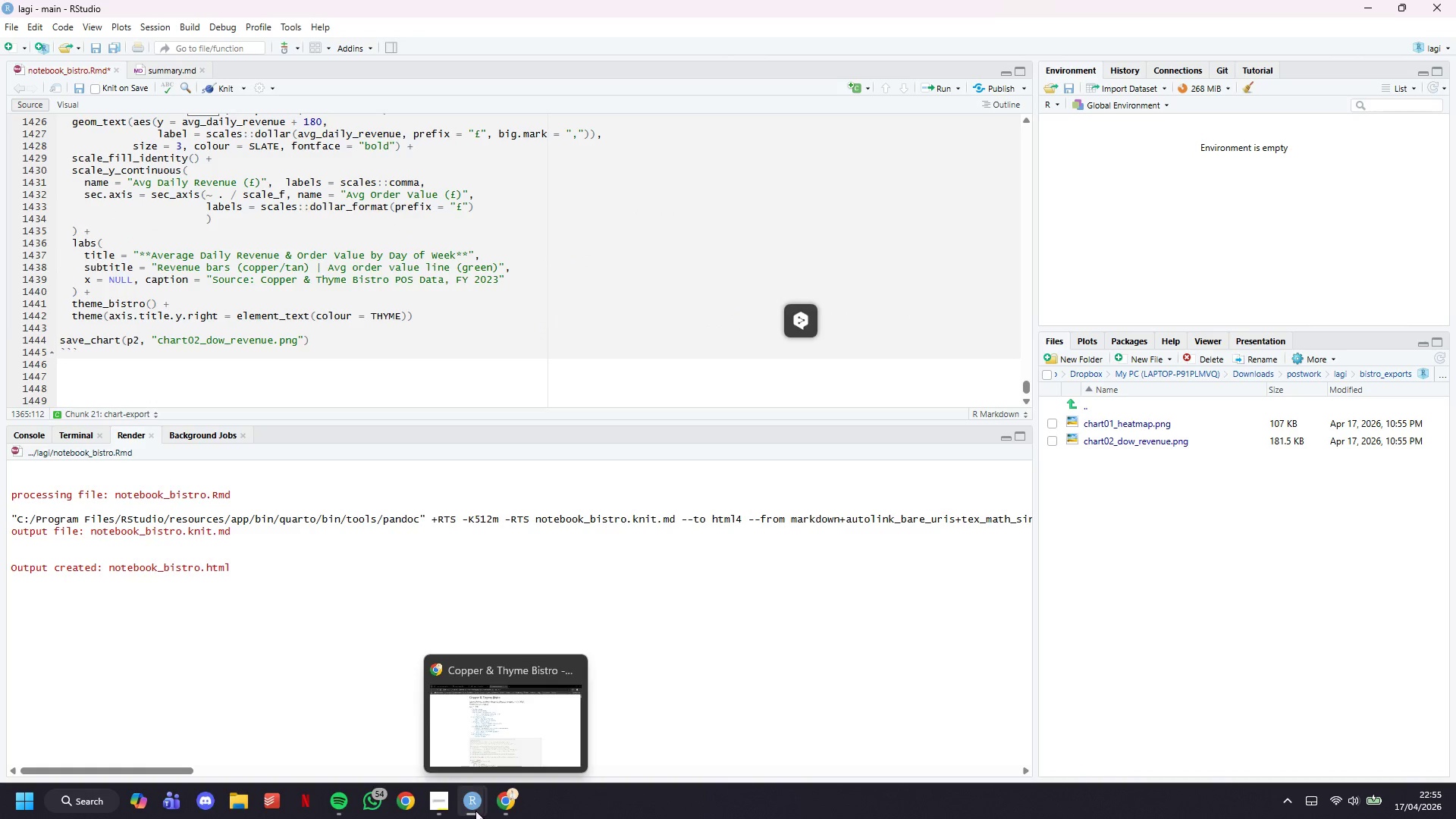 
left_click([515, 741])
 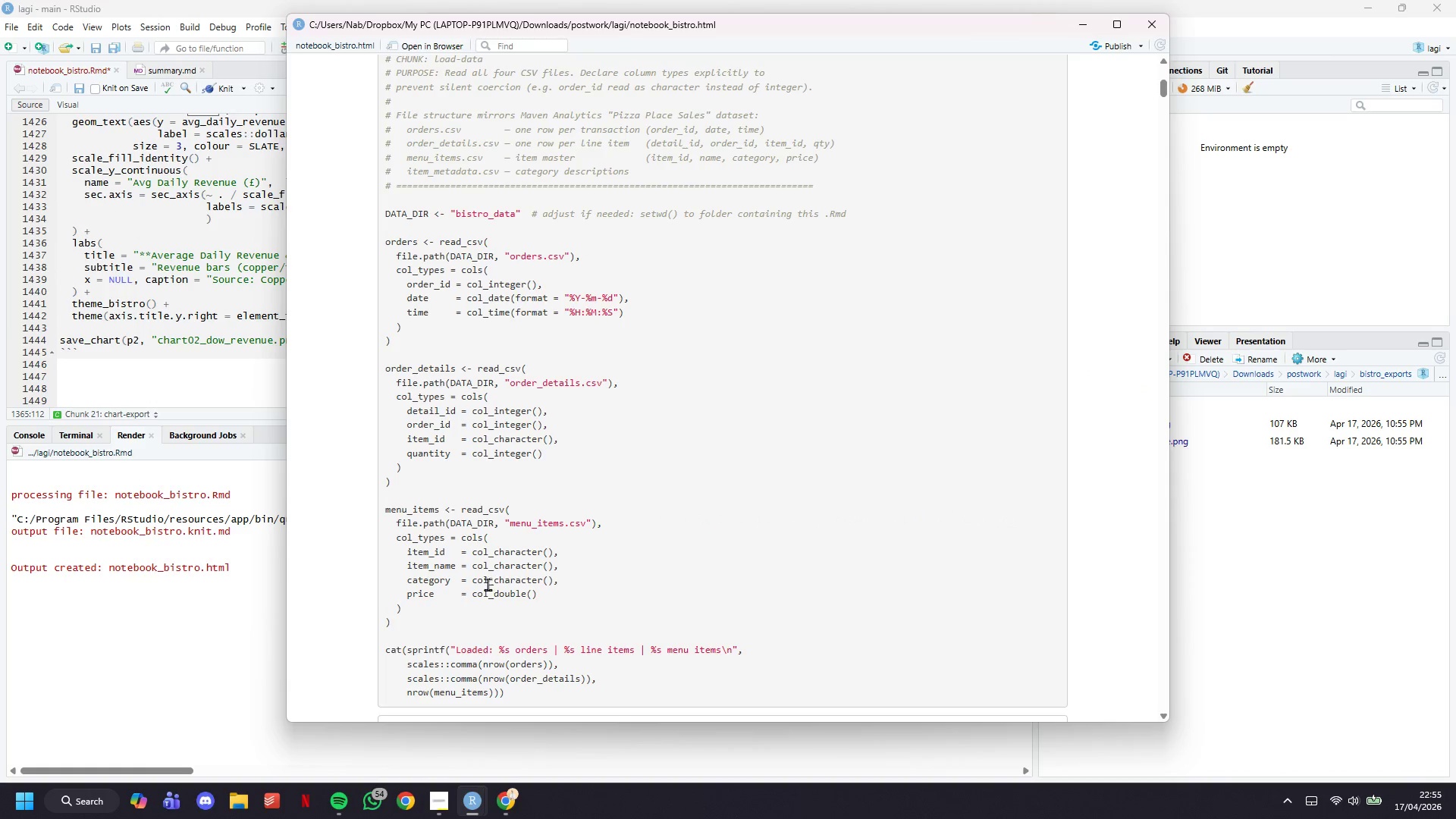 
scroll: coordinate [679, 306], scroll_direction: down, amount: 15.0
 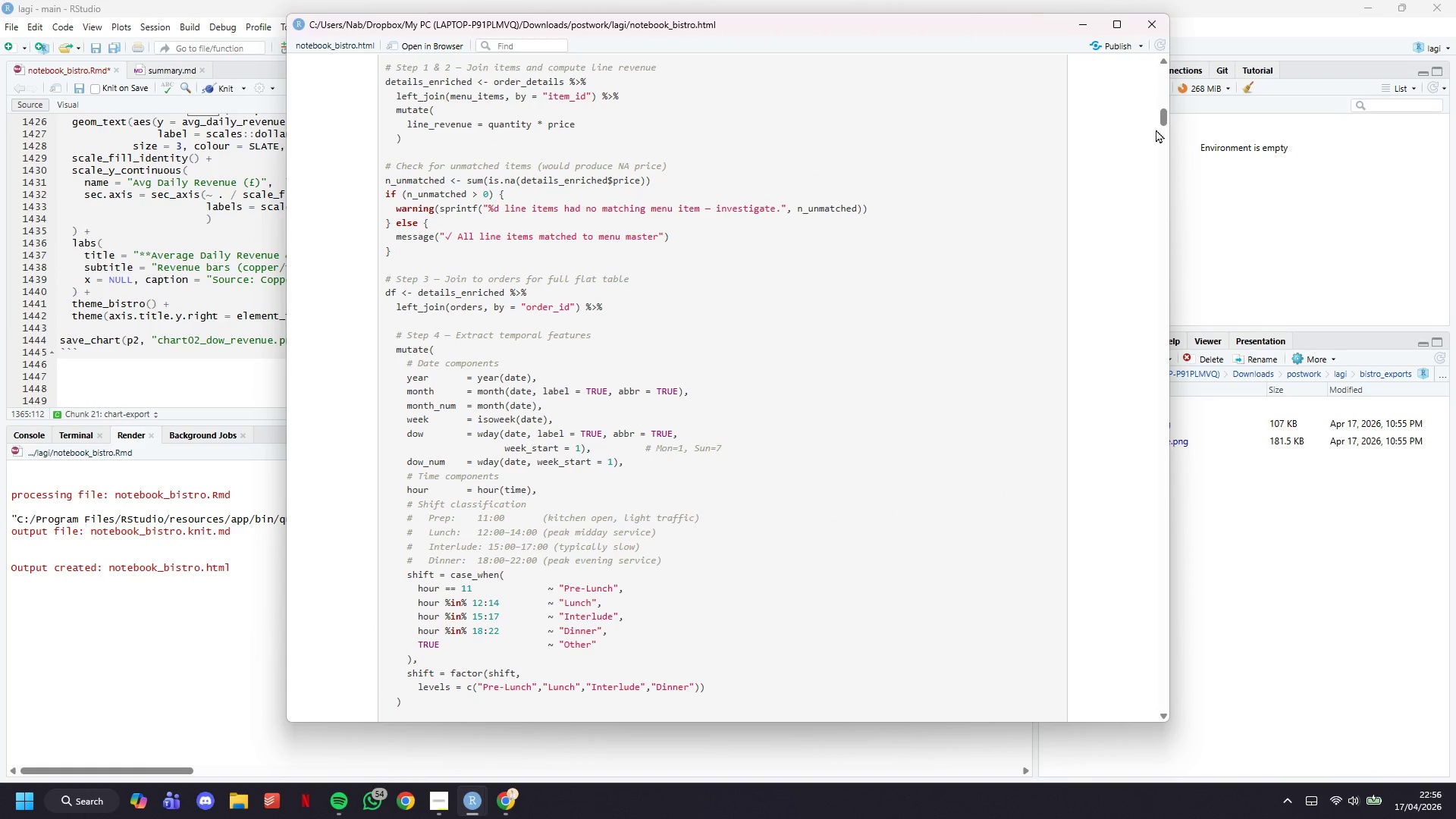 
left_click_drag(start_coordinate=[1163, 120], to_coordinate=[1134, 729])
 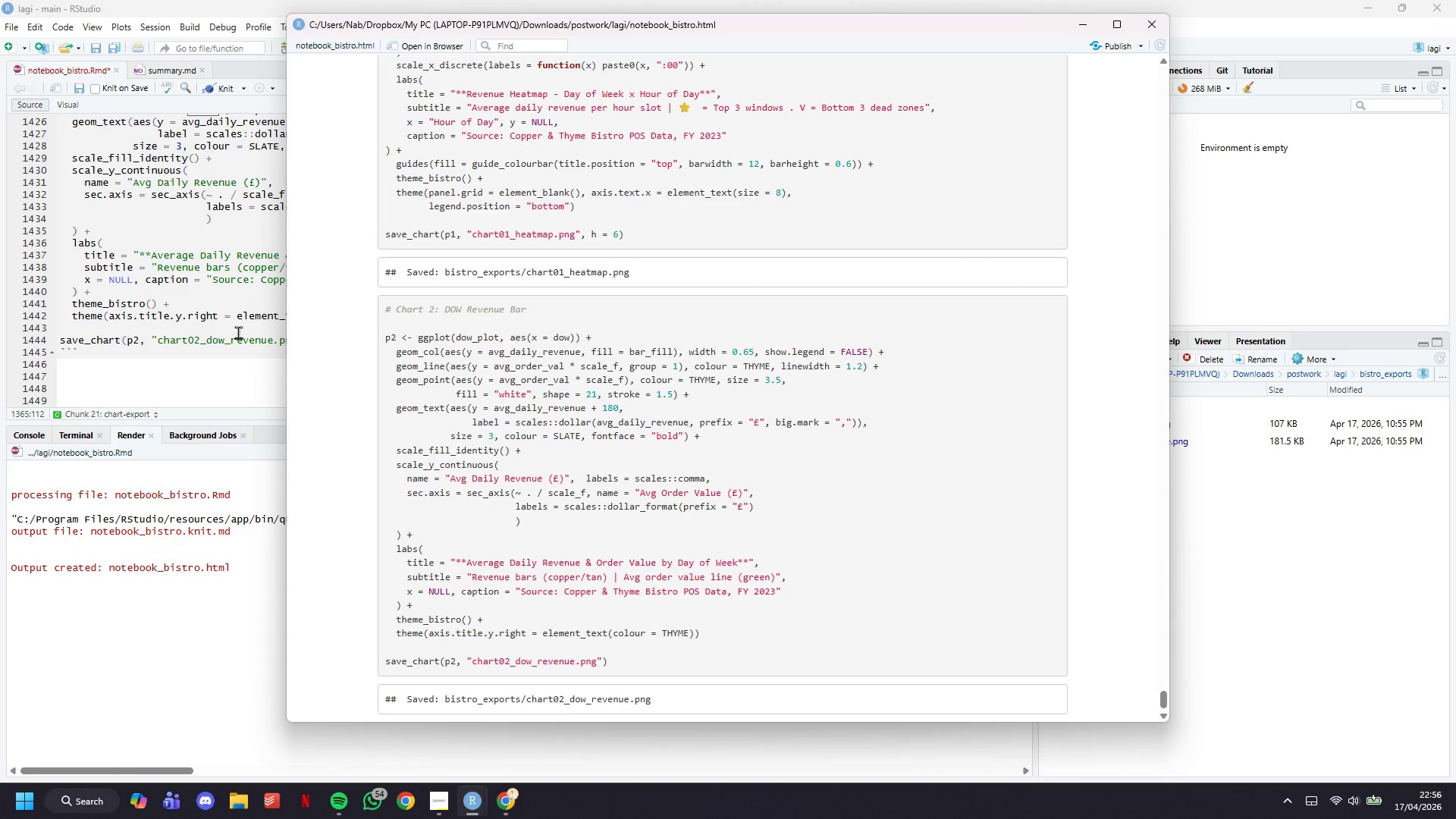 
left_click([221, 318])
 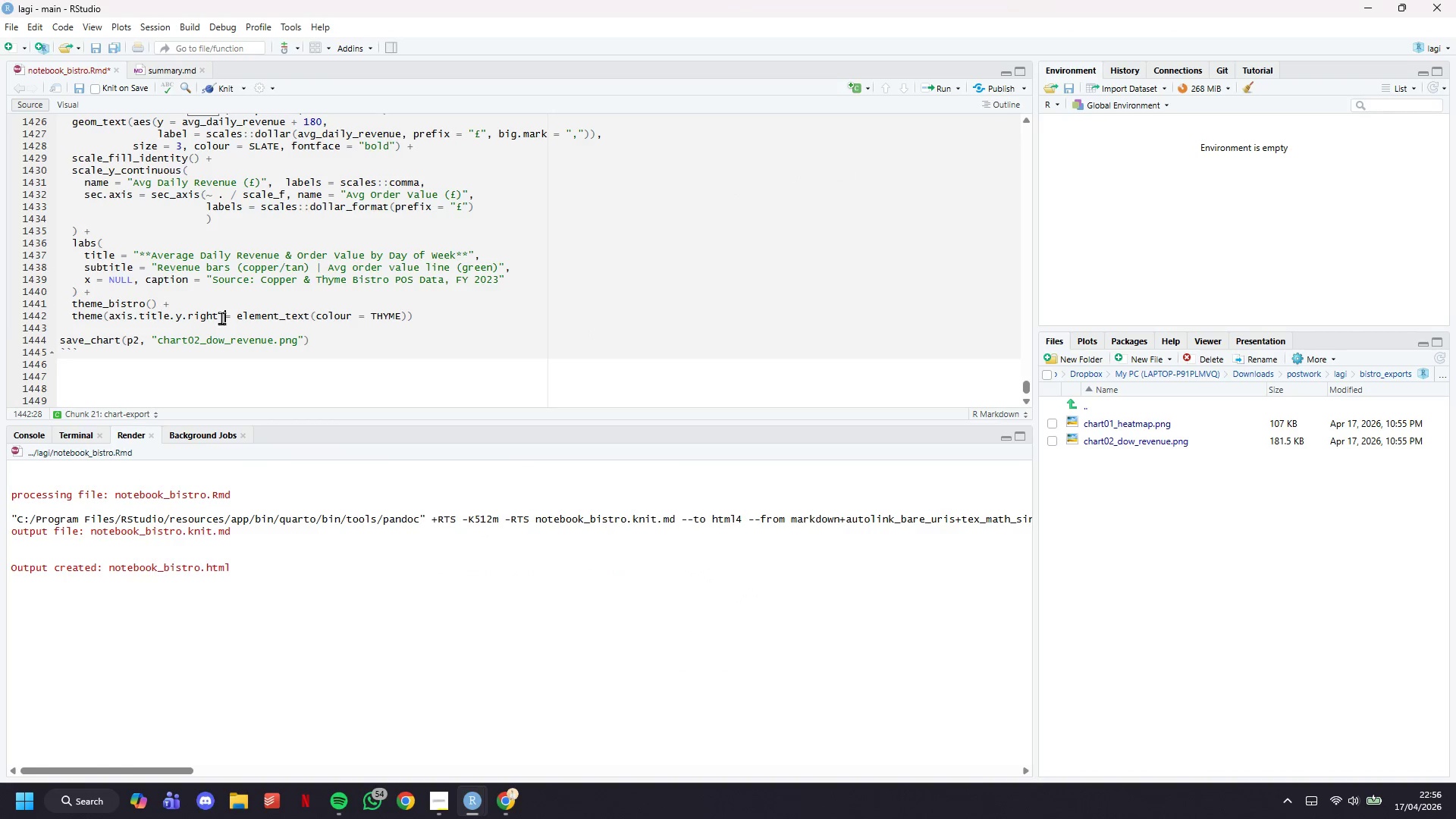 
key(Control+S)
 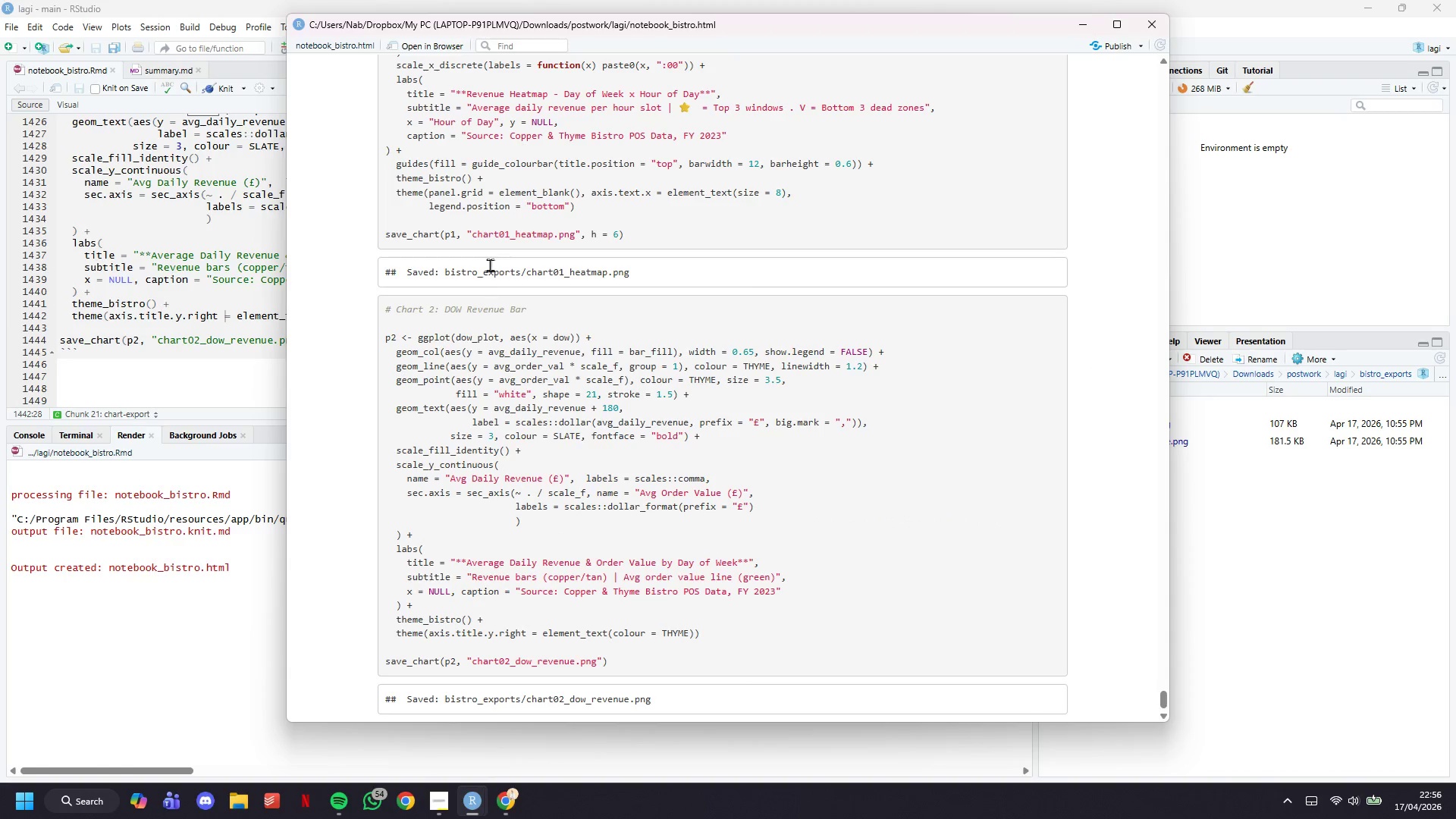 
left_click([447, 49])
 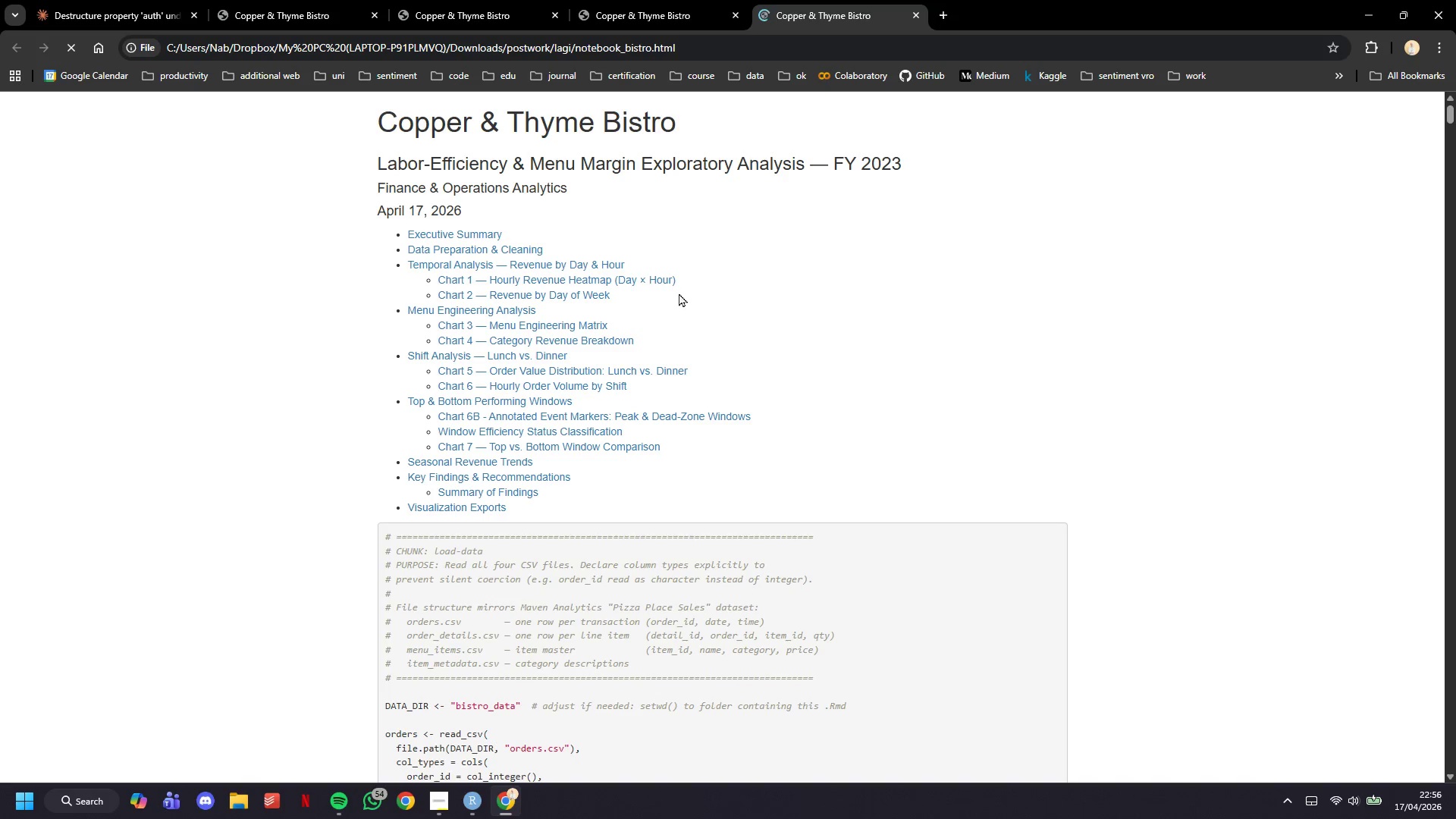 